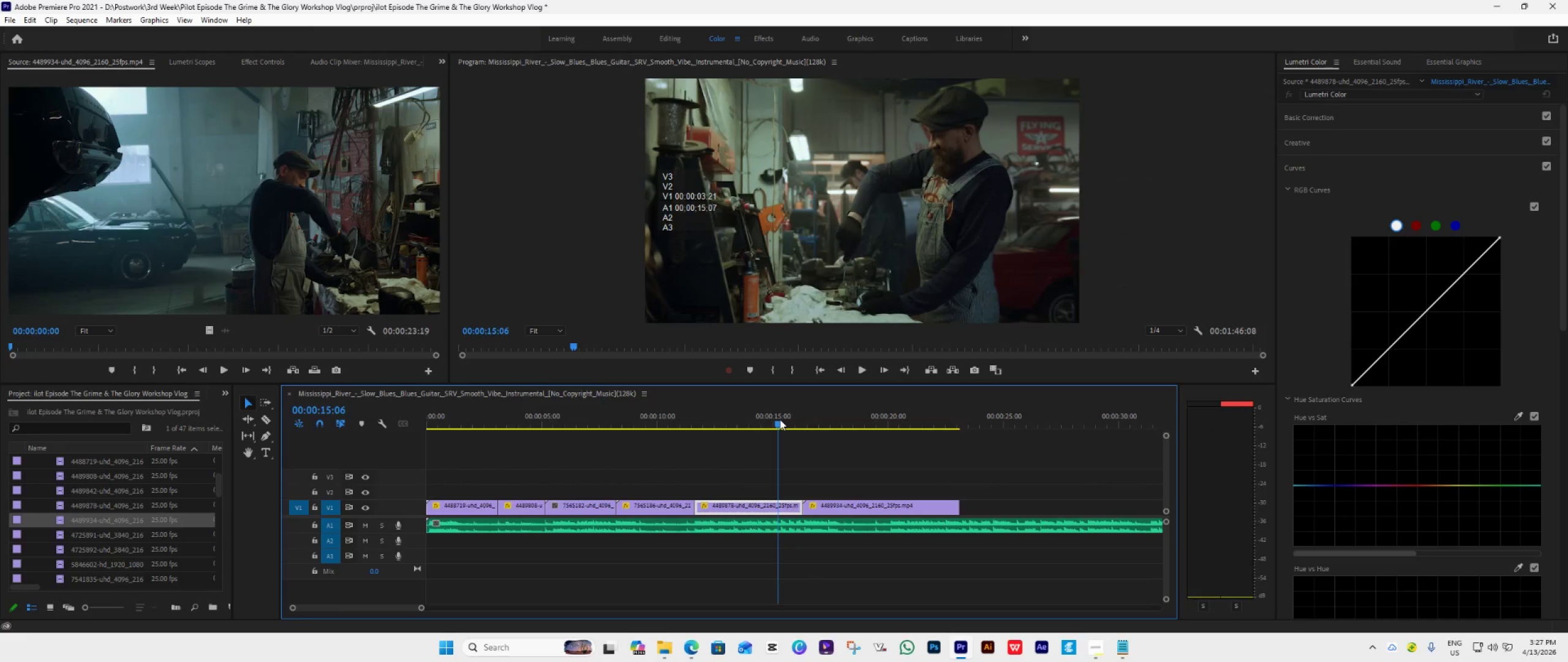 
key(Space)
 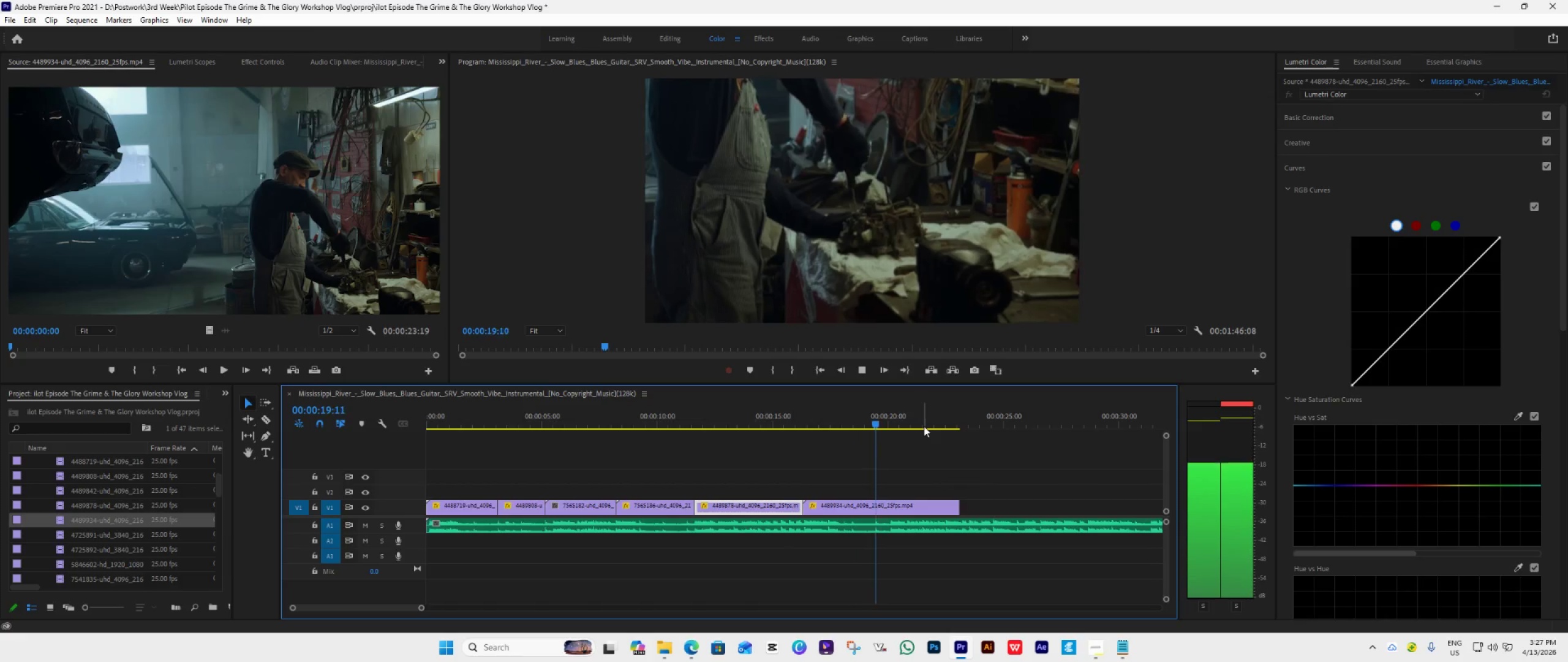 
wait(5.69)
 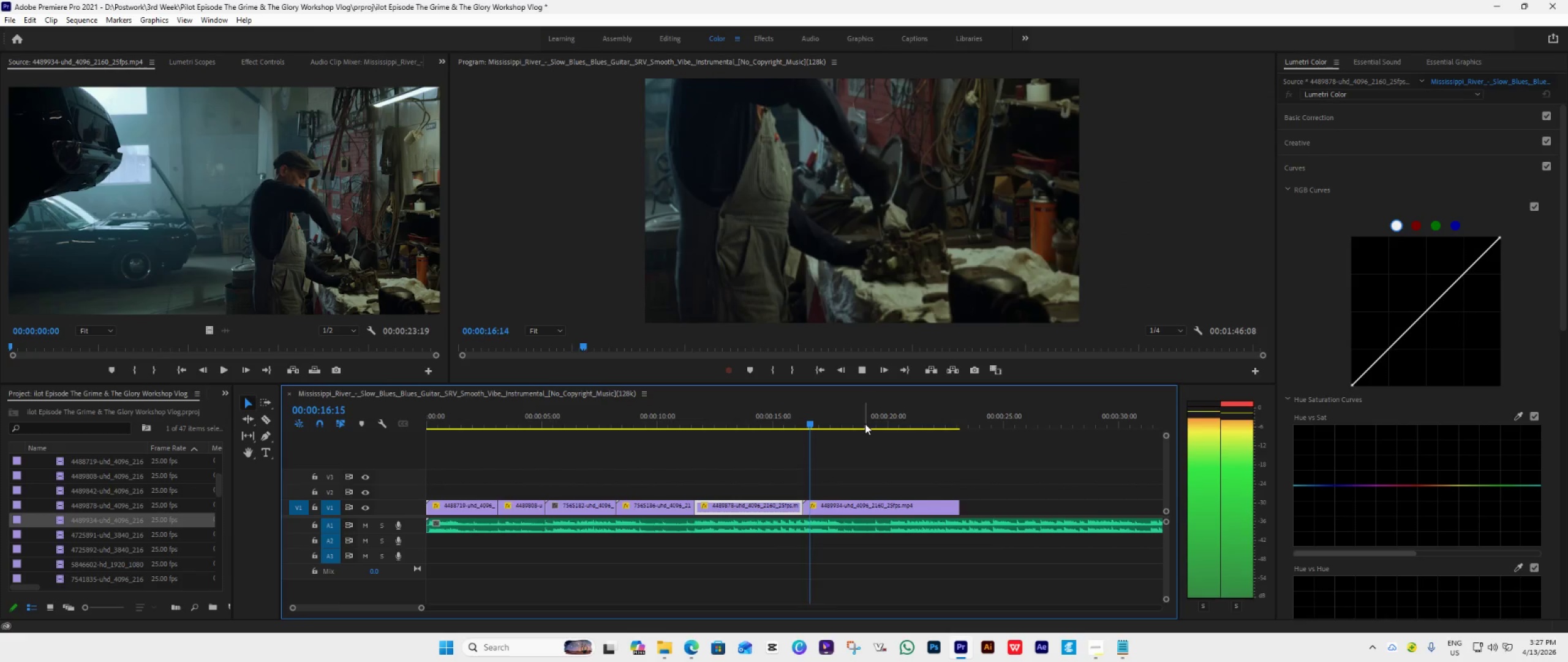 
key(Space)
 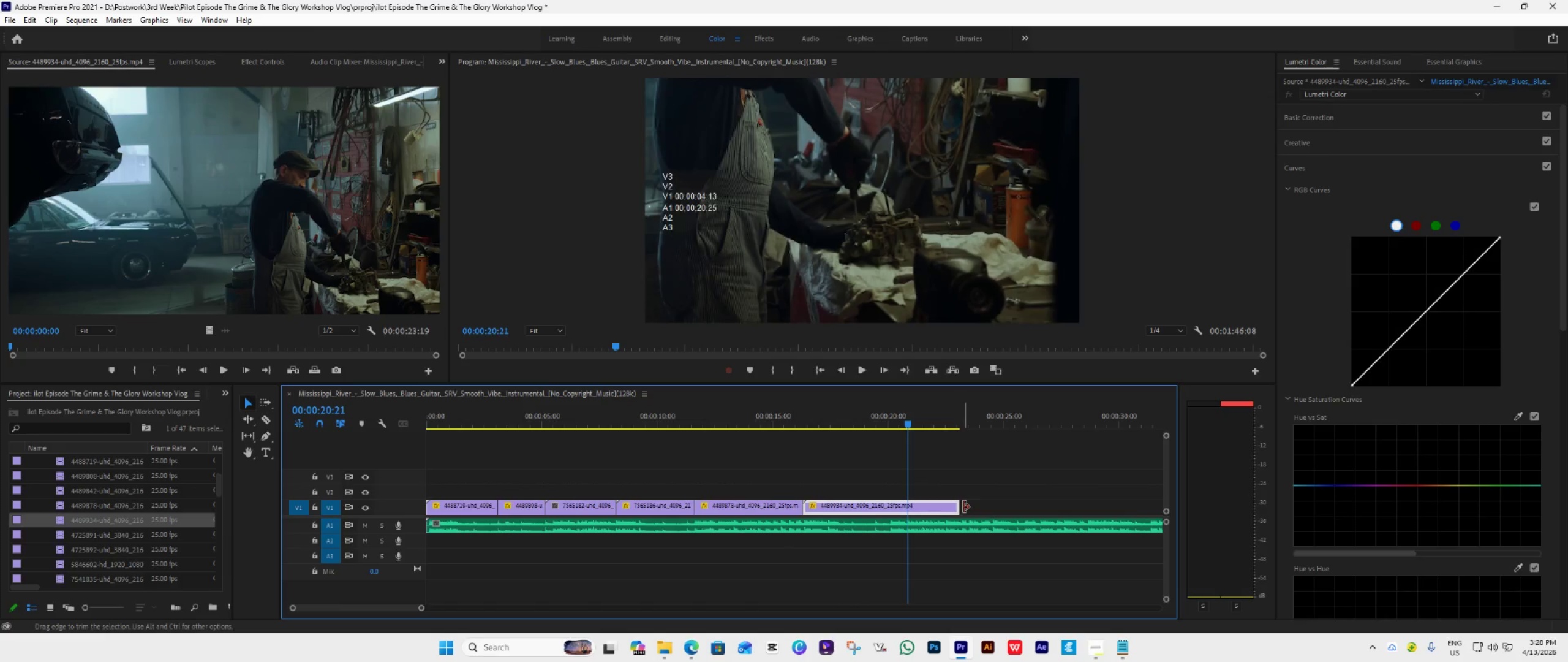 
left_click_drag(start_coordinate=[962, 507], to_coordinate=[892, 549])
 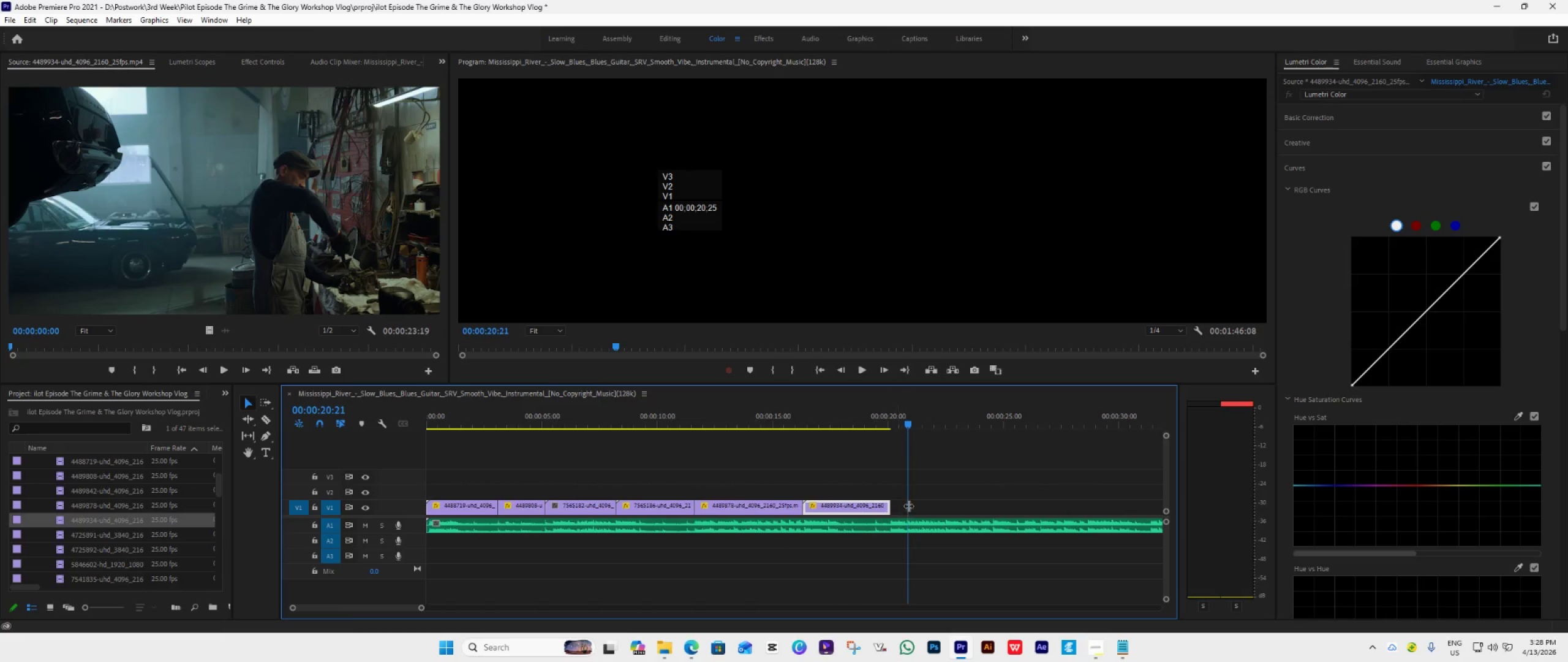 
hold_key(key=AltLeft, duration=1.5)
scroll: coordinate [504, 458], scroll_direction: up, amount: 42.0
 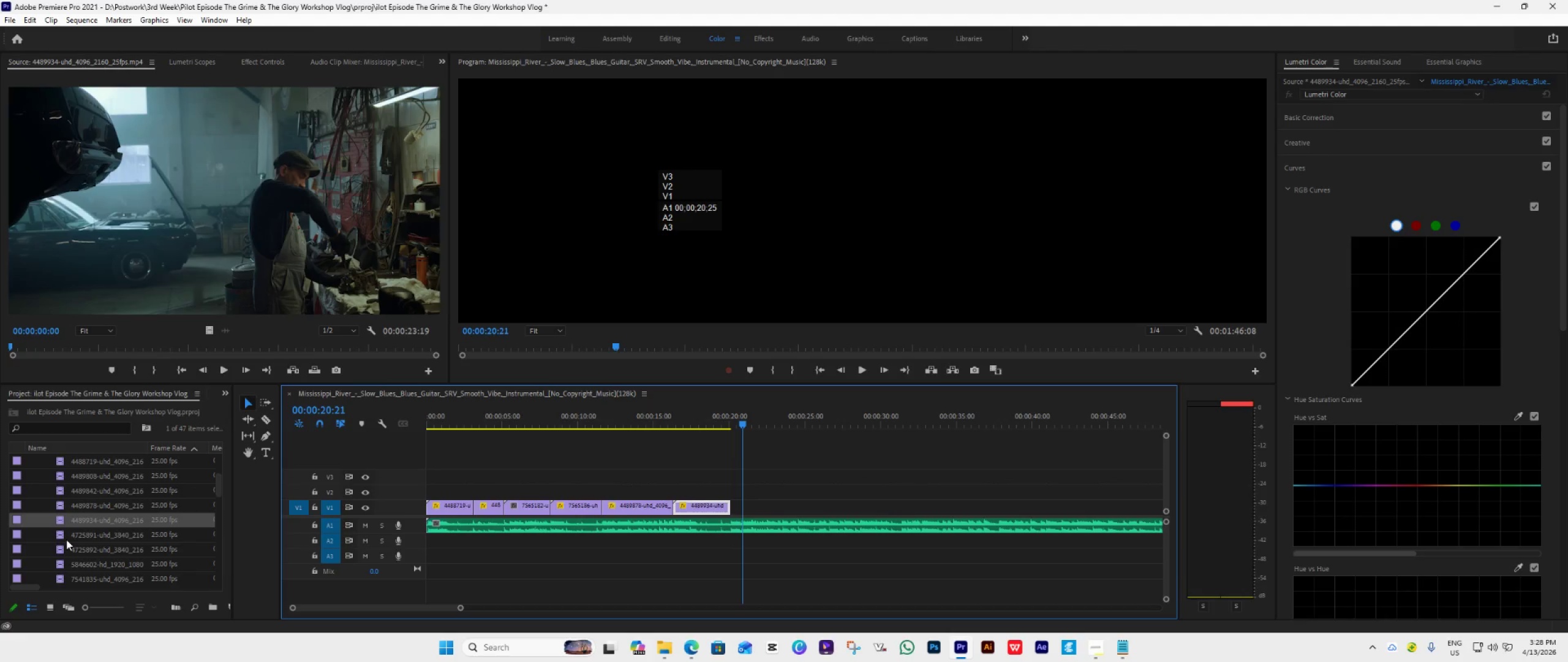 
double_click([62, 536])
 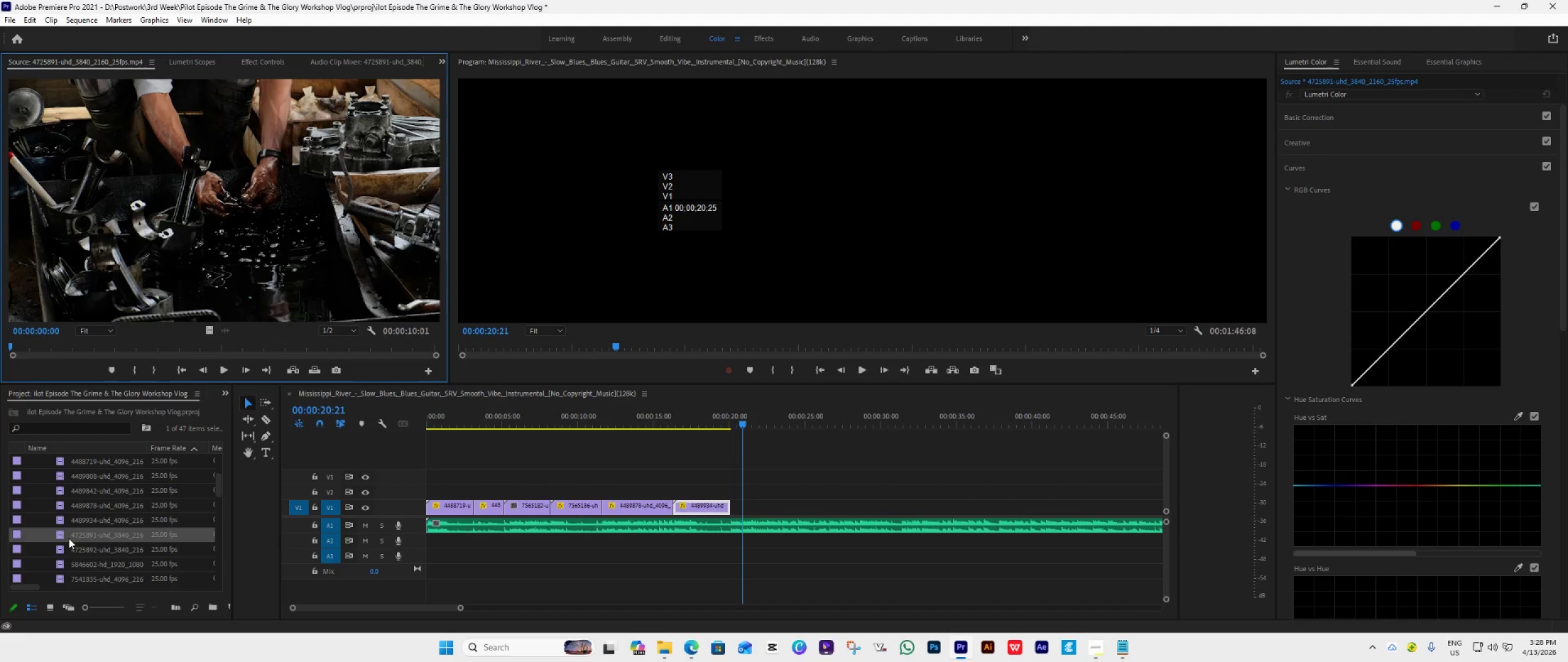 
left_click_drag(start_coordinate=[69, 538], to_coordinate=[731, 510])
 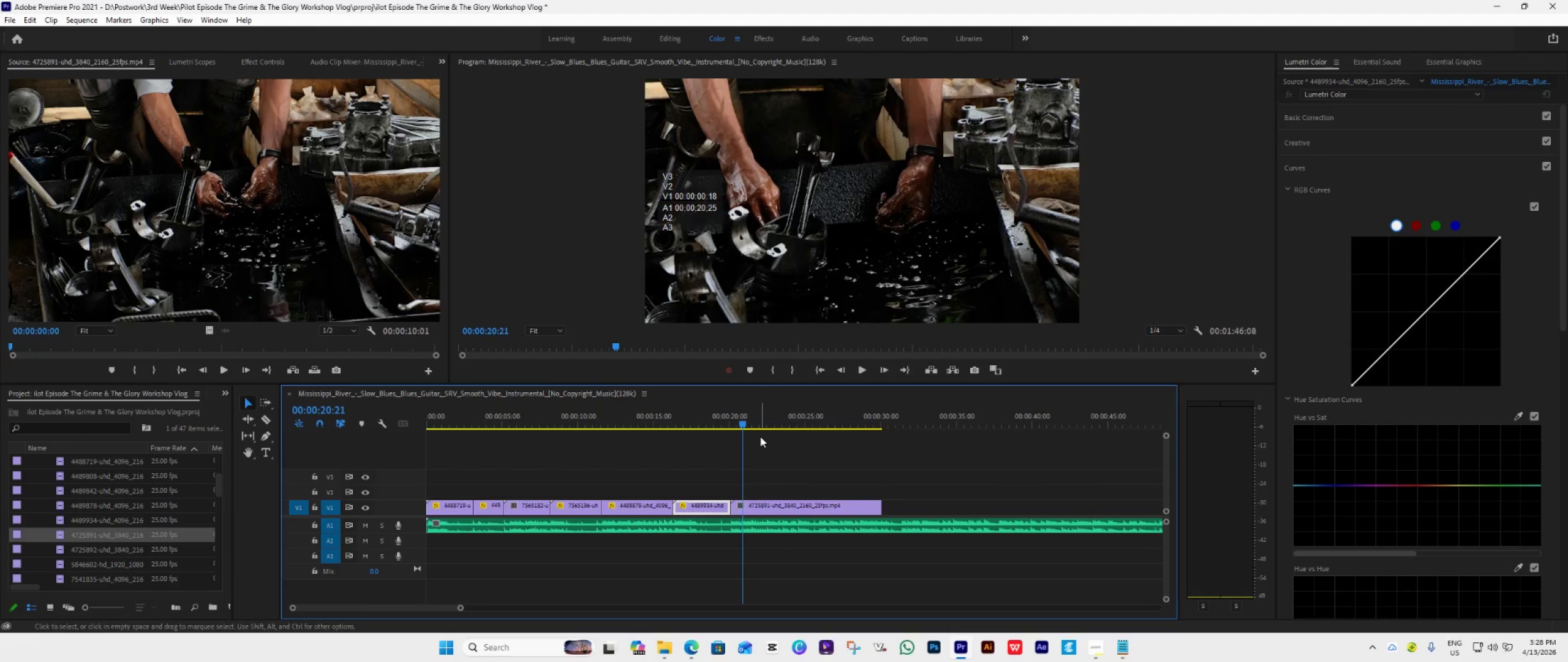 
key(Space)
 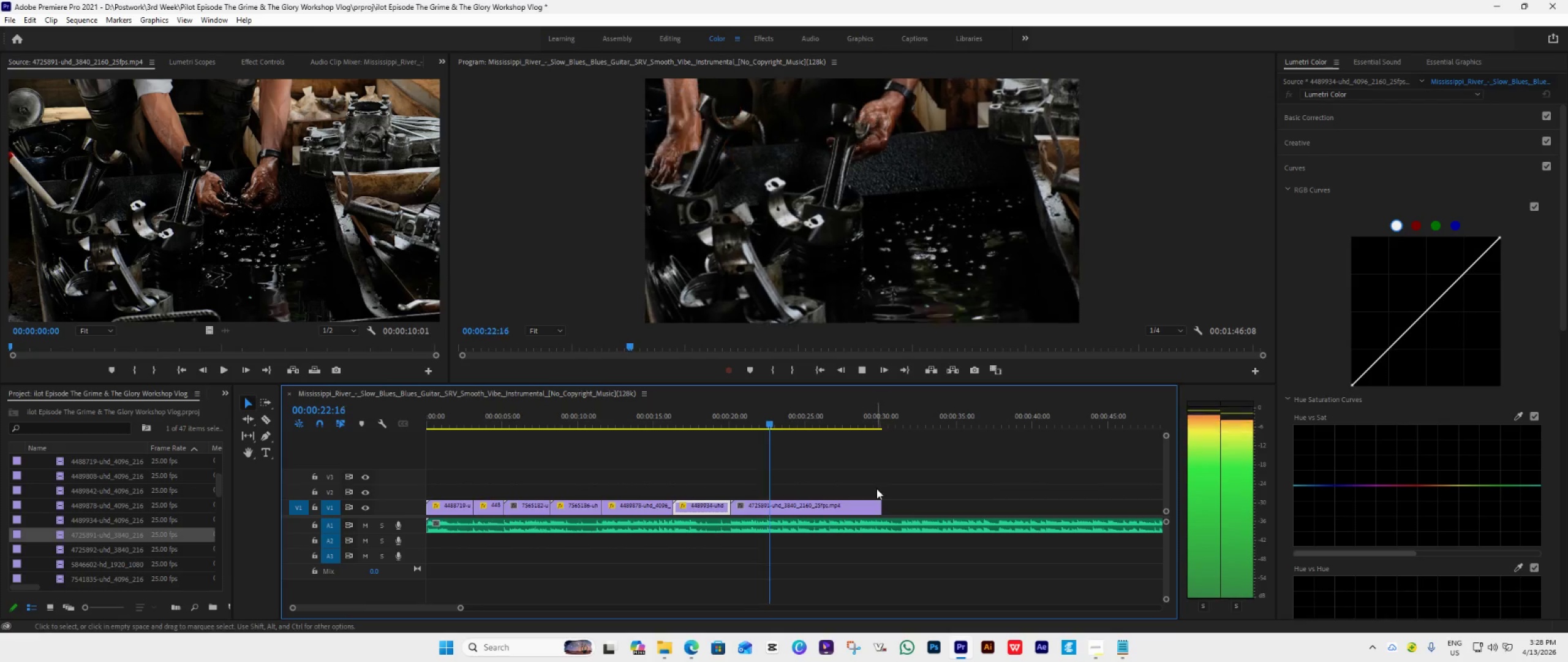 
key(Space)
 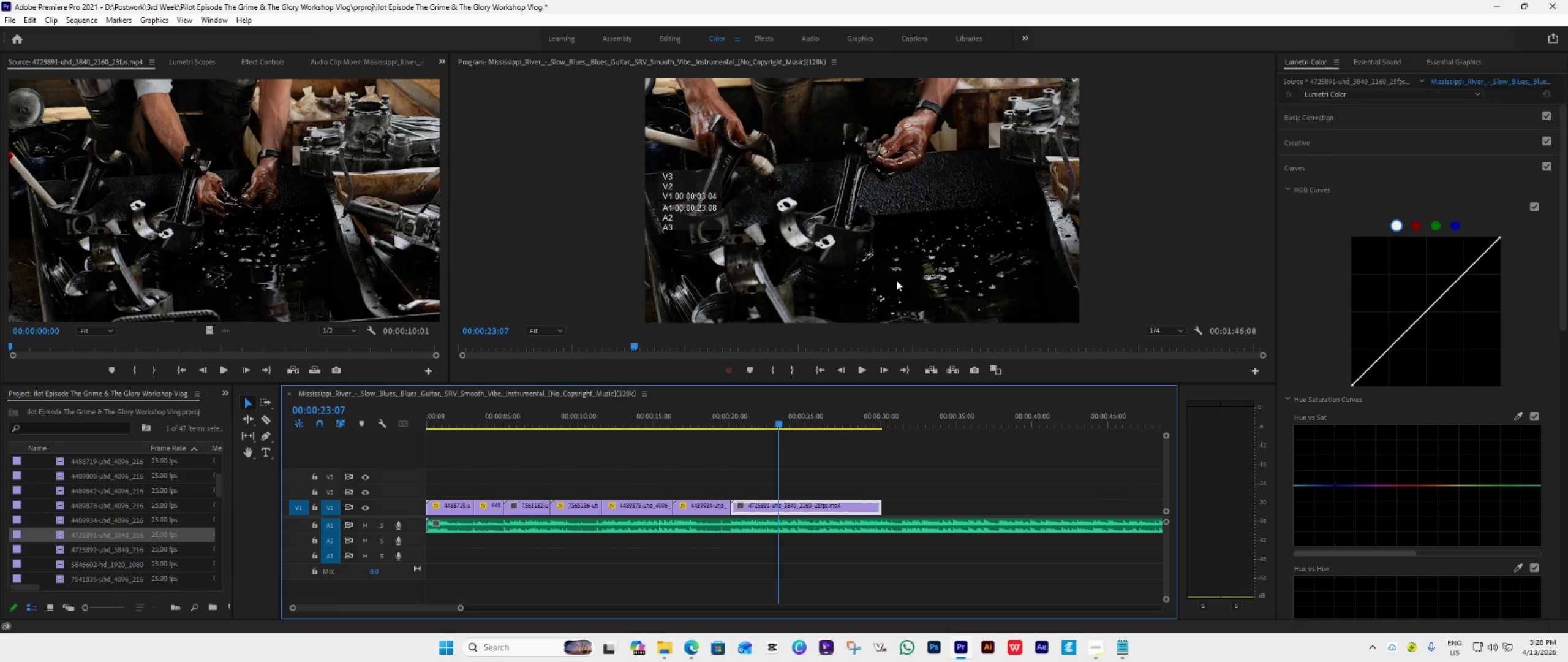 
double_click([896, 280])
 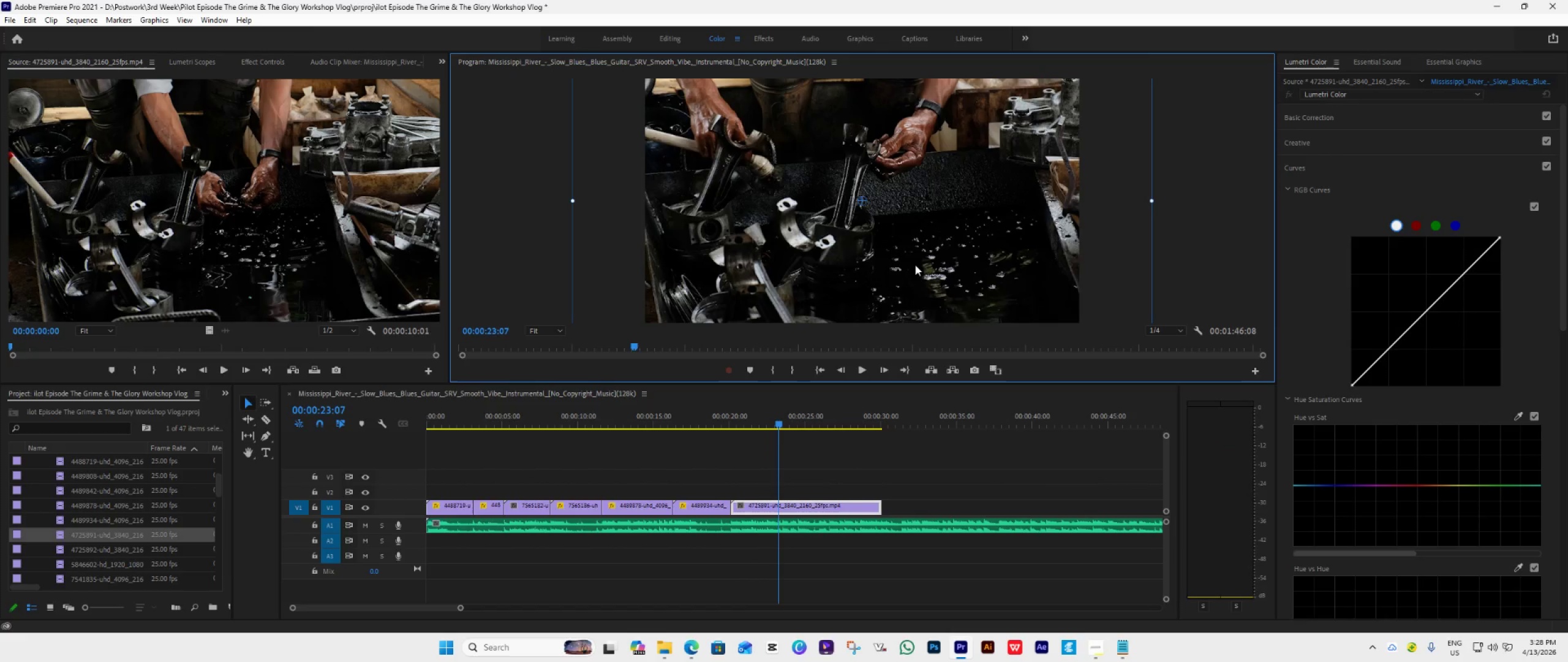 
left_click_drag(start_coordinate=[916, 264], to_coordinate=[924, 319])
 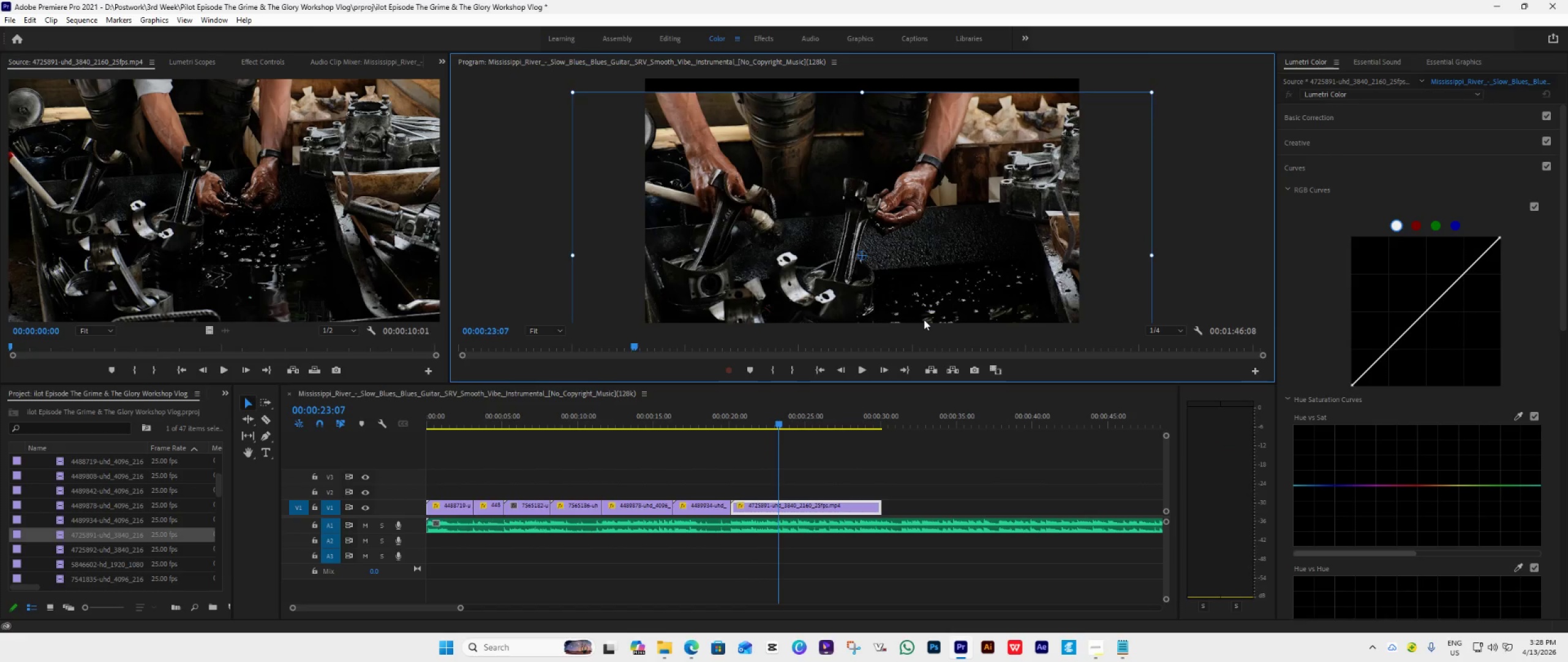 
hold_key(key=ShiftLeft, duration=1.5)
 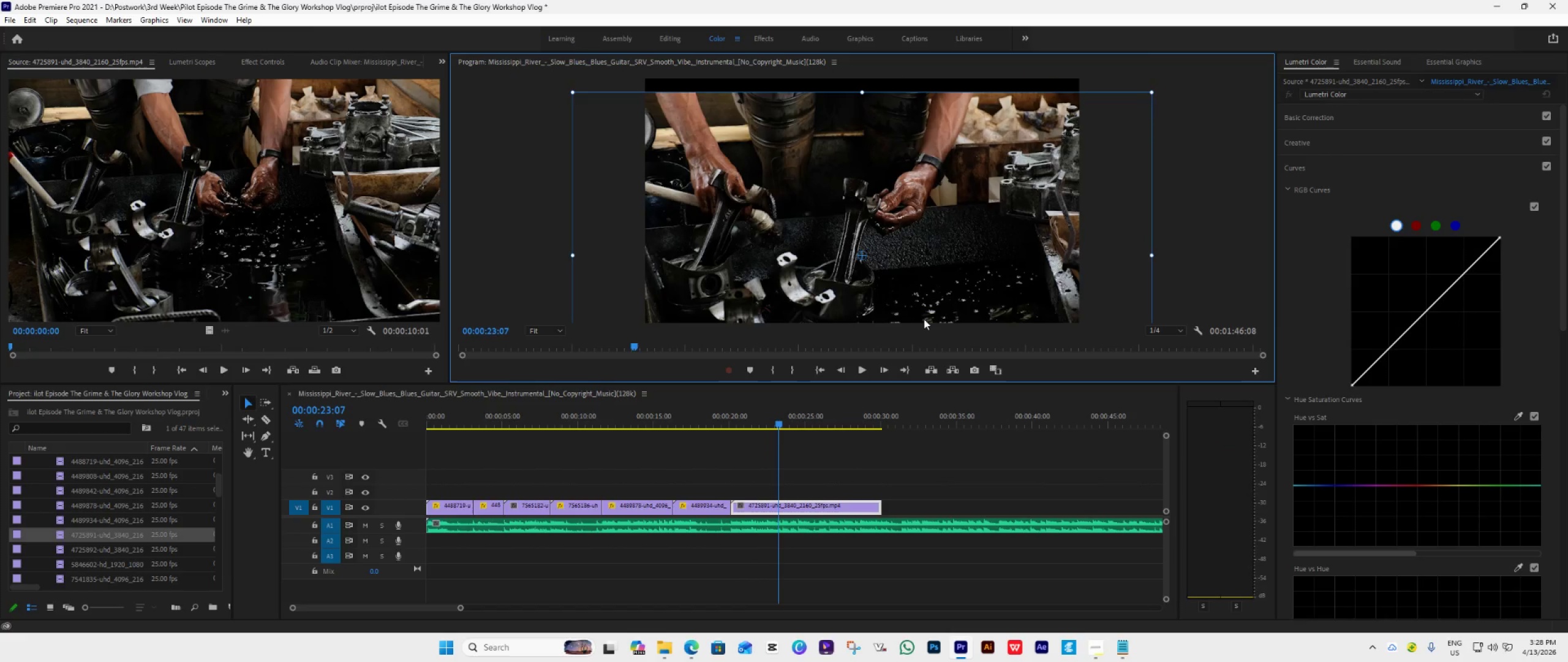 
hold_key(key=ShiftLeft, duration=0.5)
 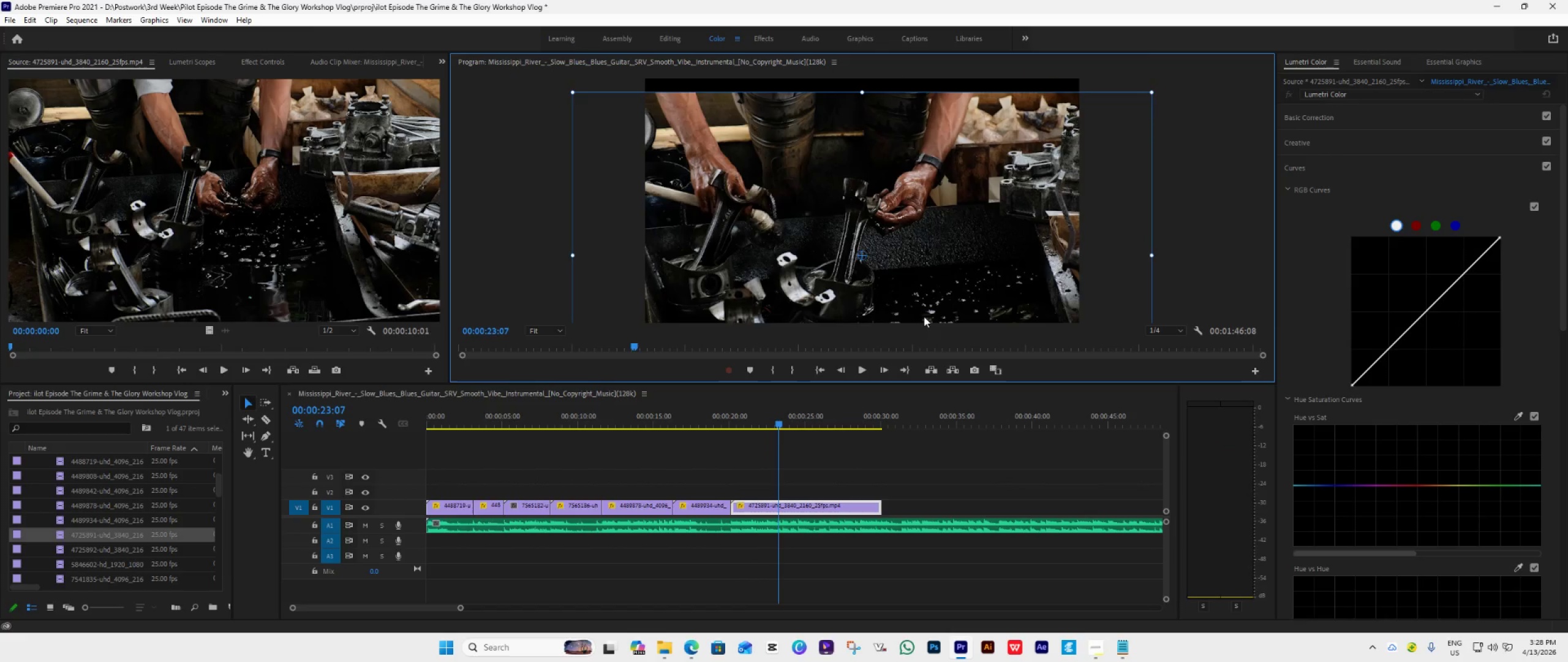 
hold_key(key=ShiftLeft, duration=1.5)
left_click_drag(start_coordinate=[922, 302], to_coordinate=[922, 287])
 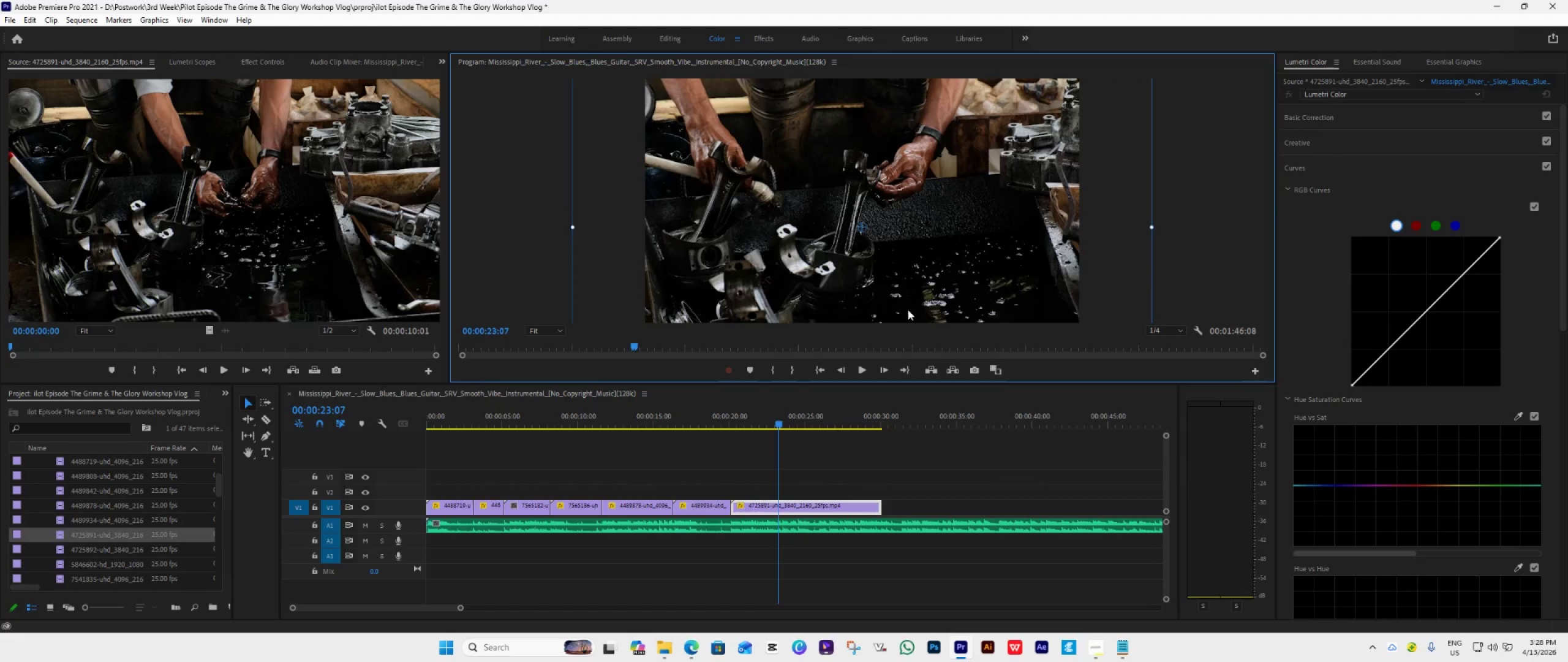 
hold_key(key=ShiftLeft, duration=0.78)
 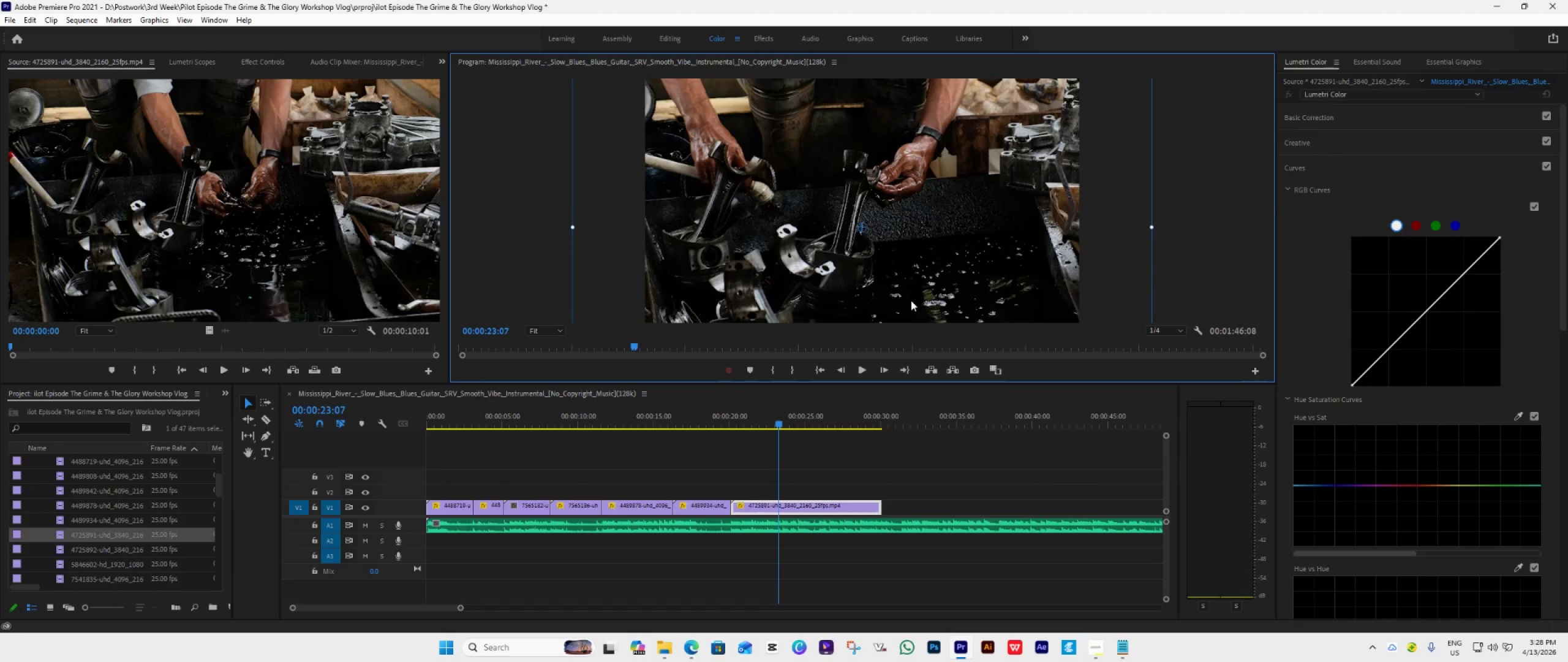 
key(Space)
 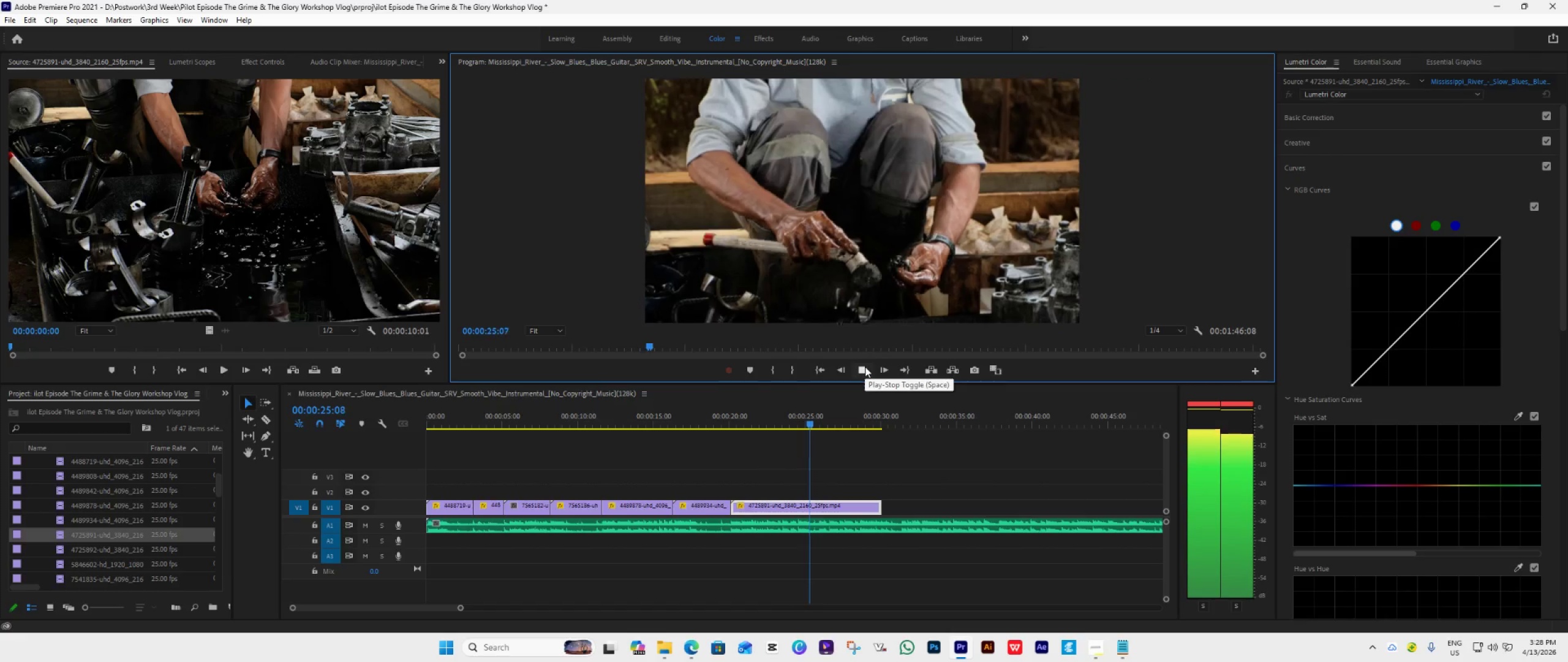 
key(Space)
 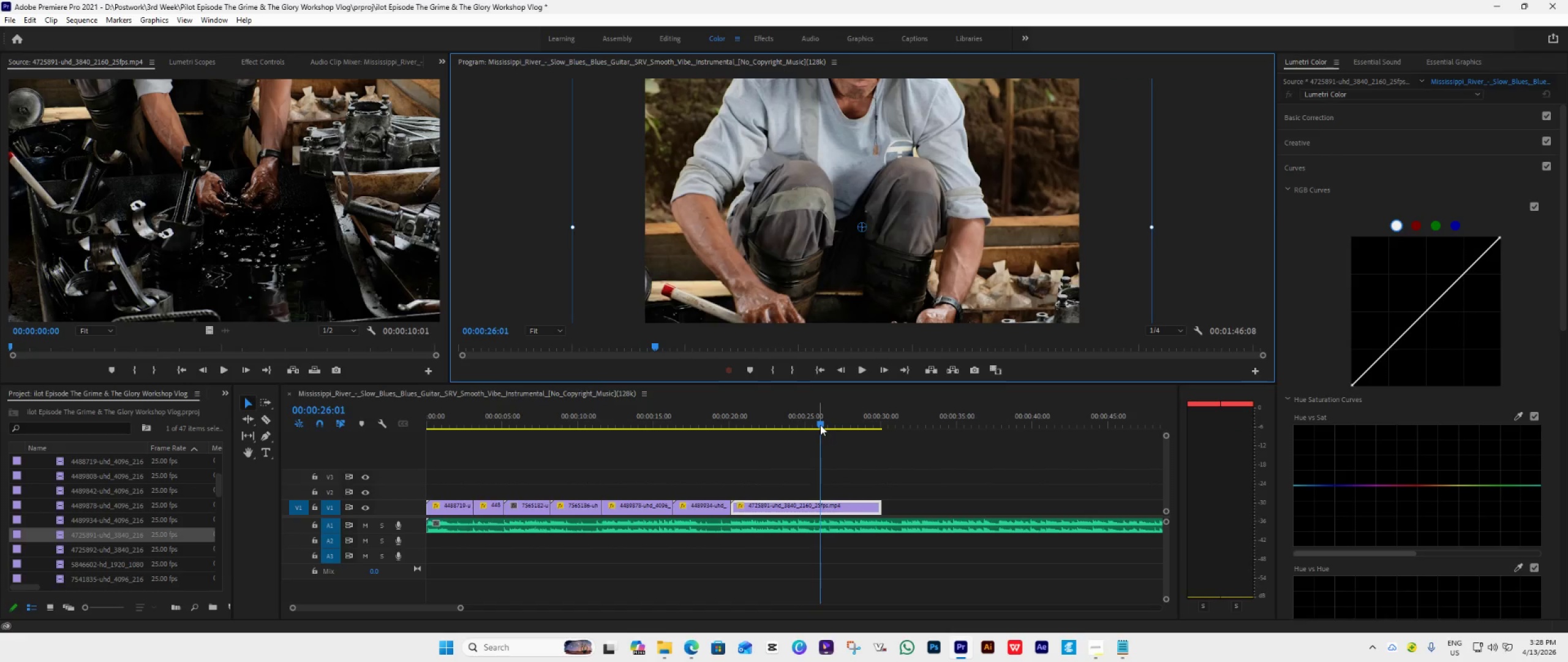 
left_click_drag(start_coordinate=[820, 422], to_coordinate=[717, 455])
 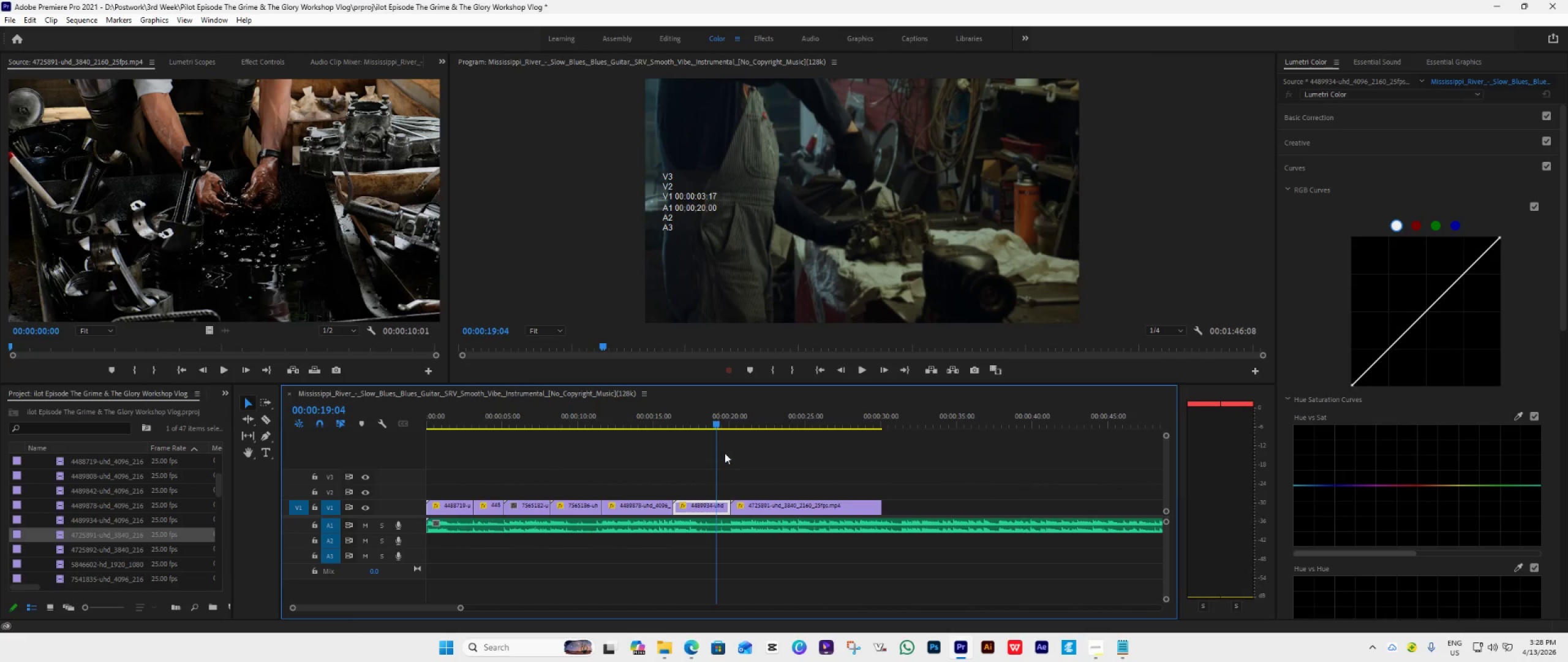 
key(Space)
 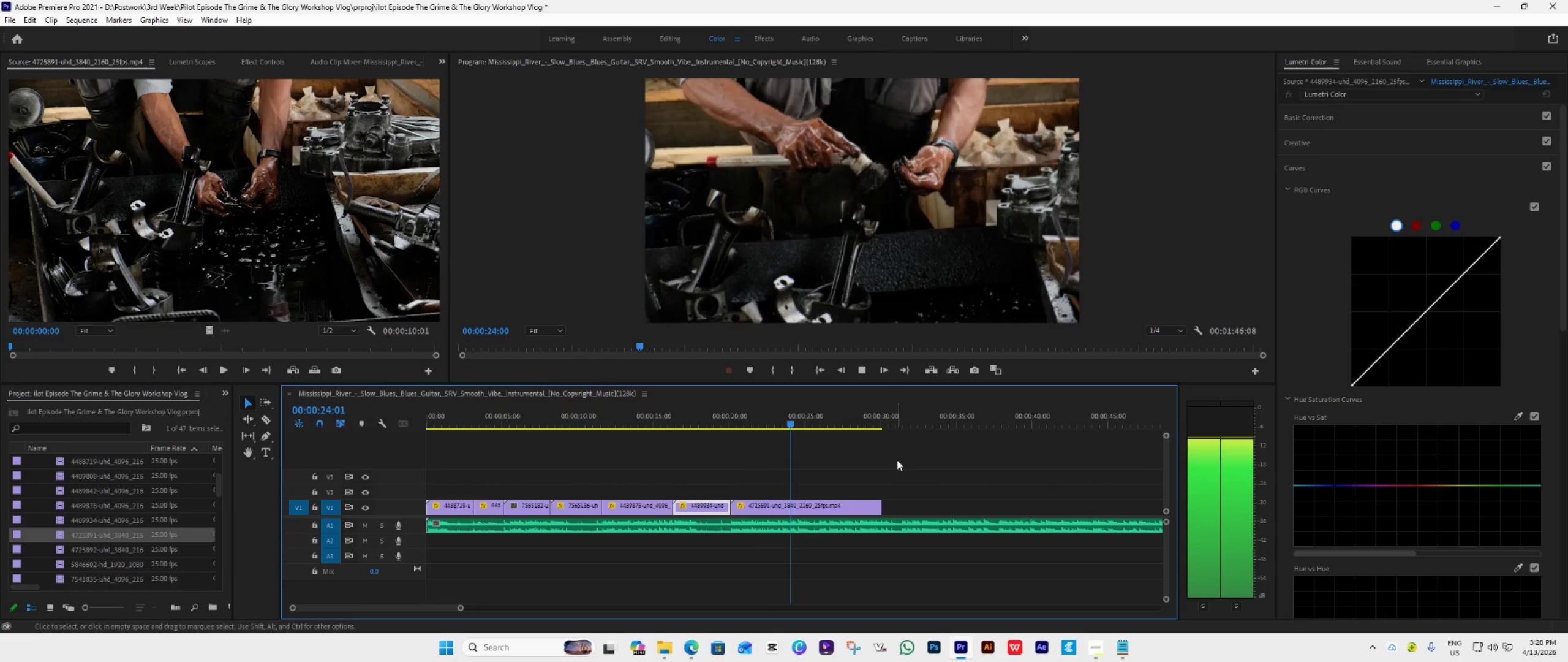 
wait(6.73)
 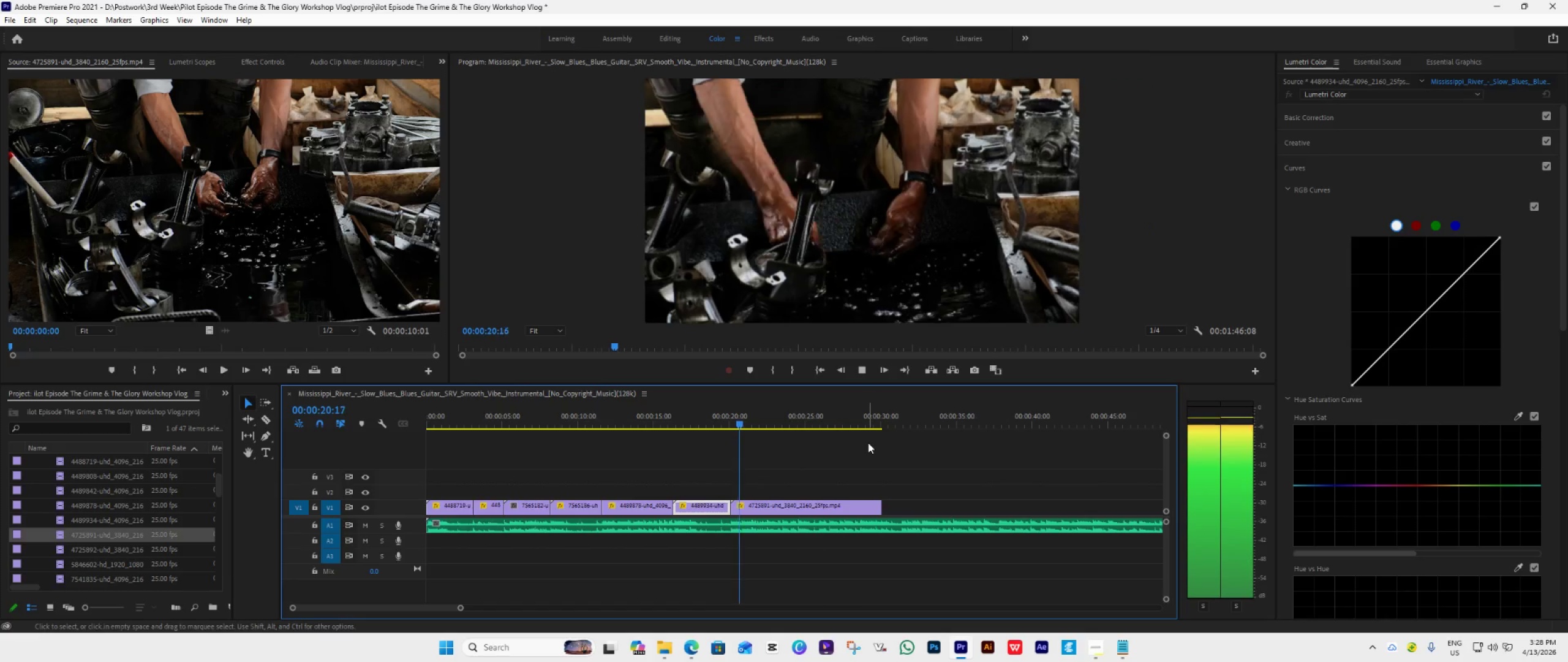 
key(Space)
 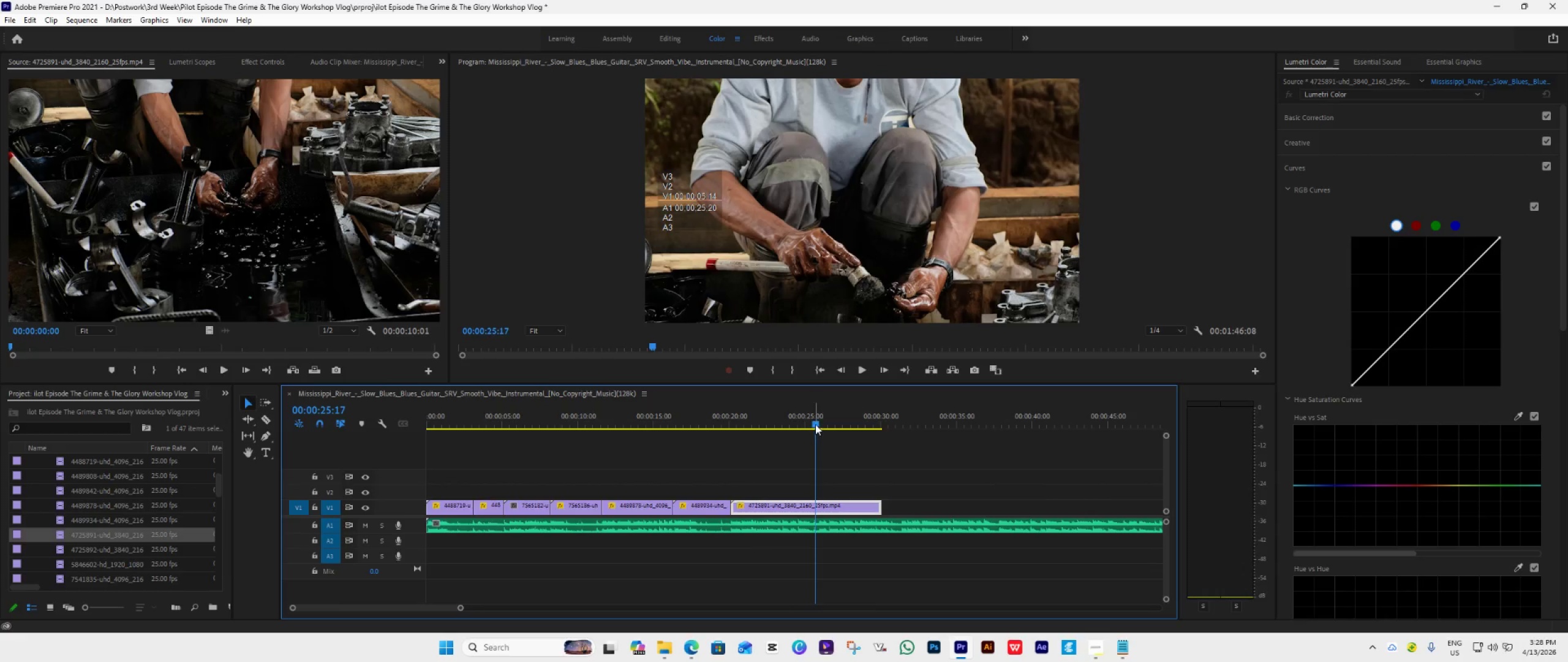 
left_click_drag(start_coordinate=[813, 421], to_coordinate=[796, 436])
 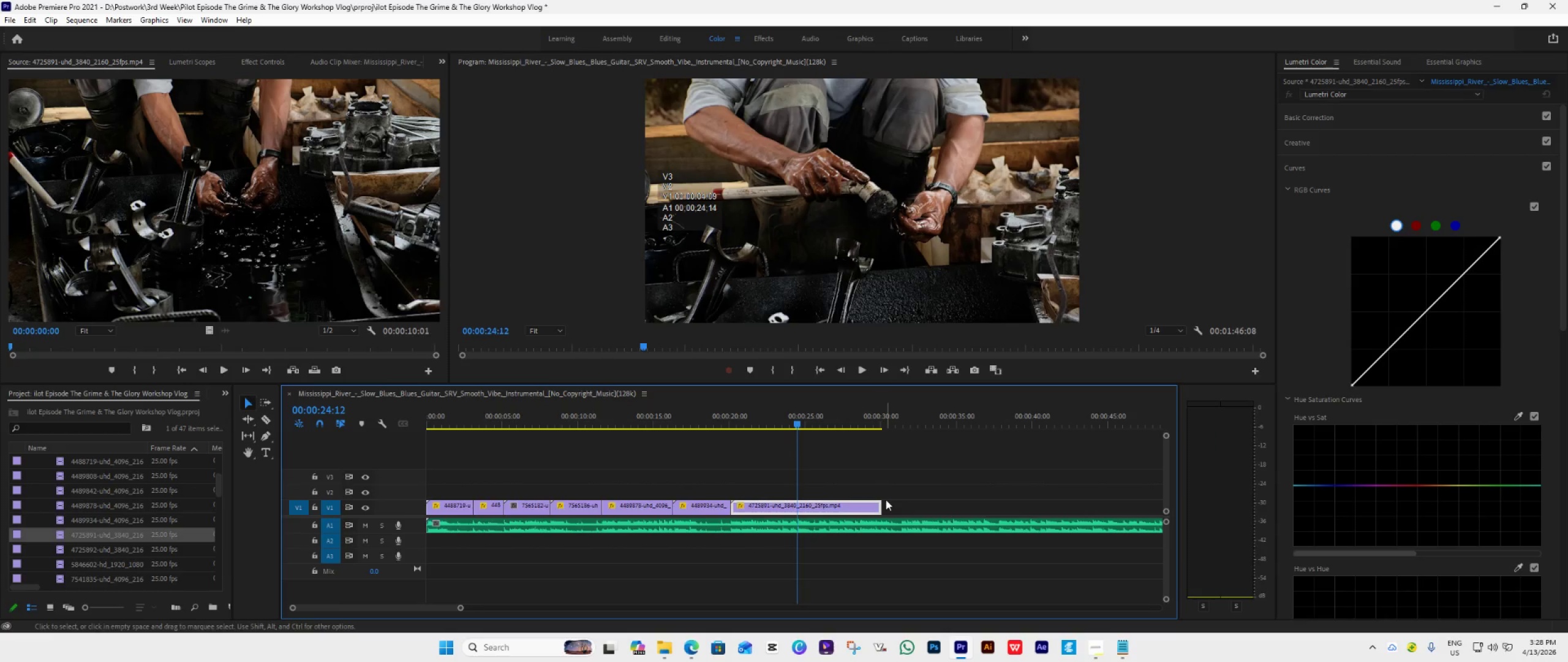 
left_click_drag(start_coordinate=[879, 507], to_coordinate=[794, 536])
 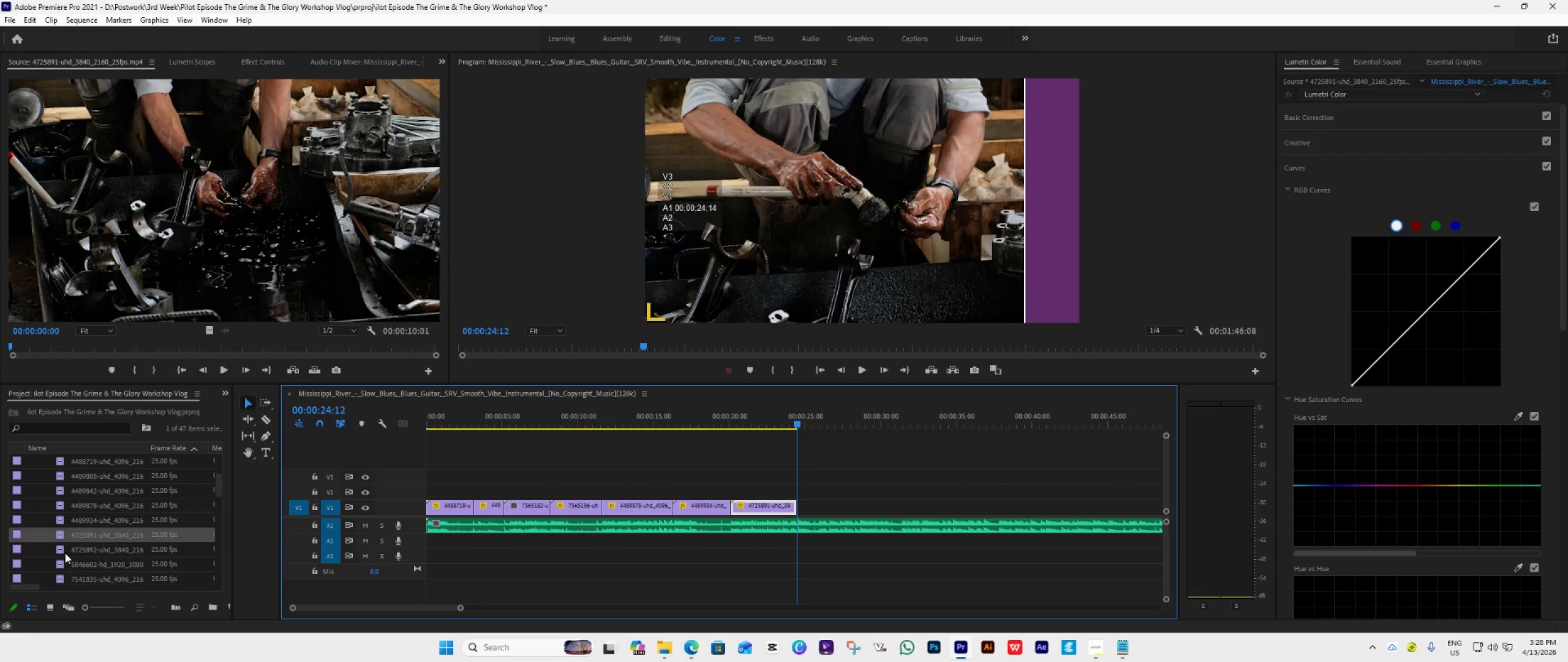 
double_click([62, 551])
 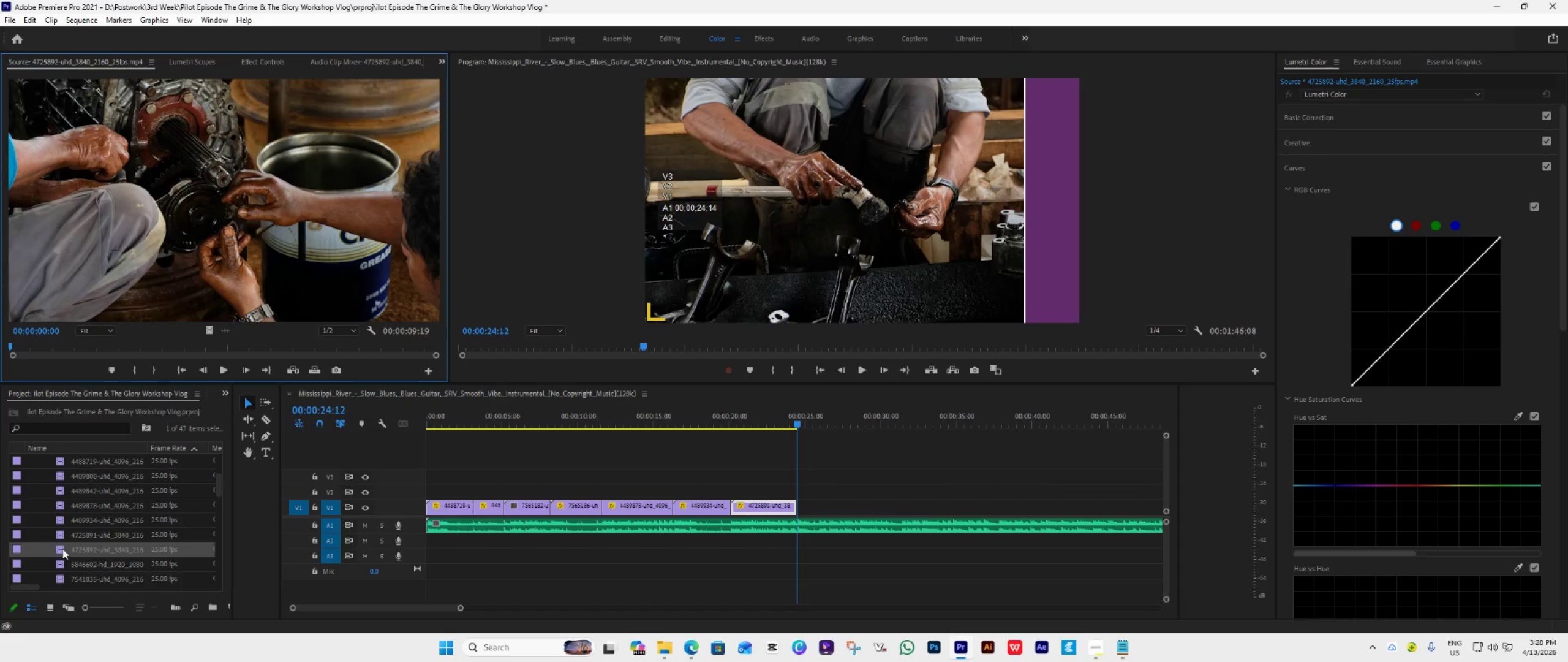 
scroll: coordinate [64, 542], scroll_direction: down, amount: 1.0
 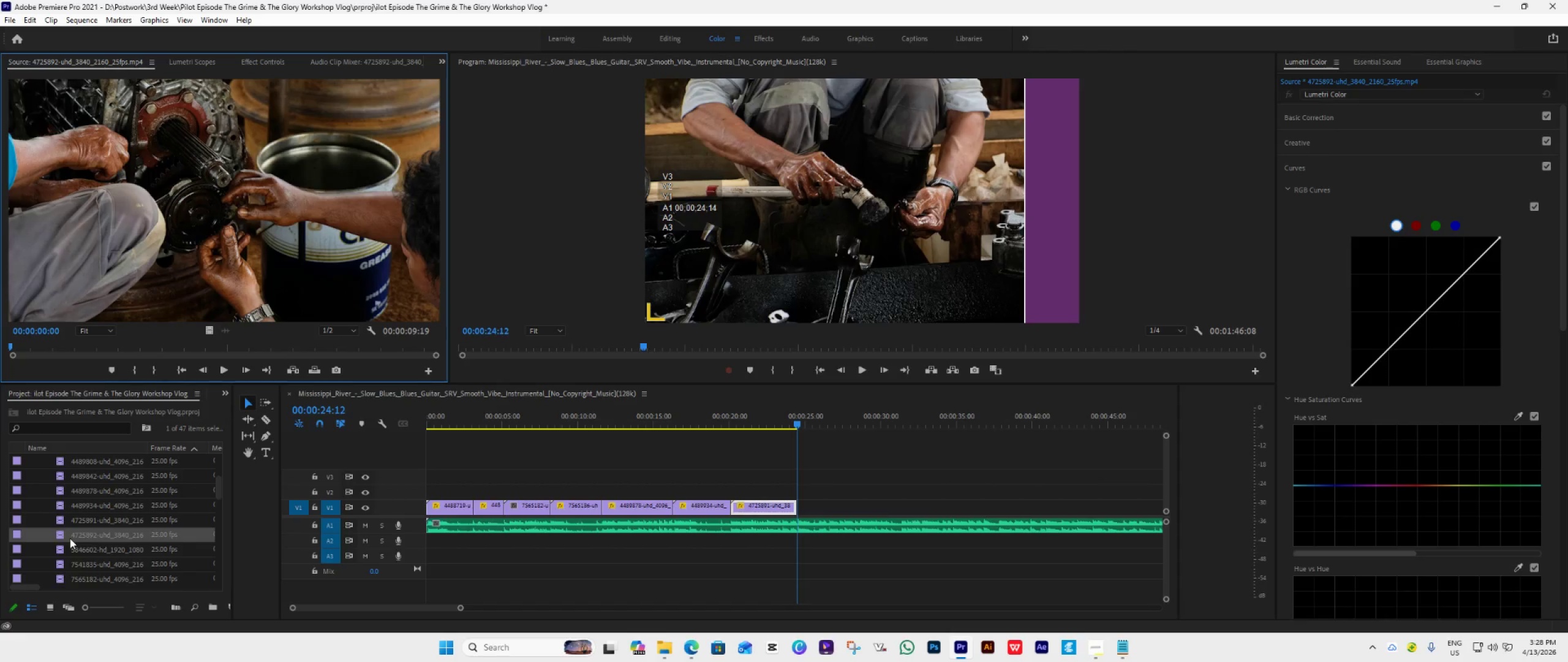 
left_click_drag(start_coordinate=[70, 538], to_coordinate=[799, 510])
 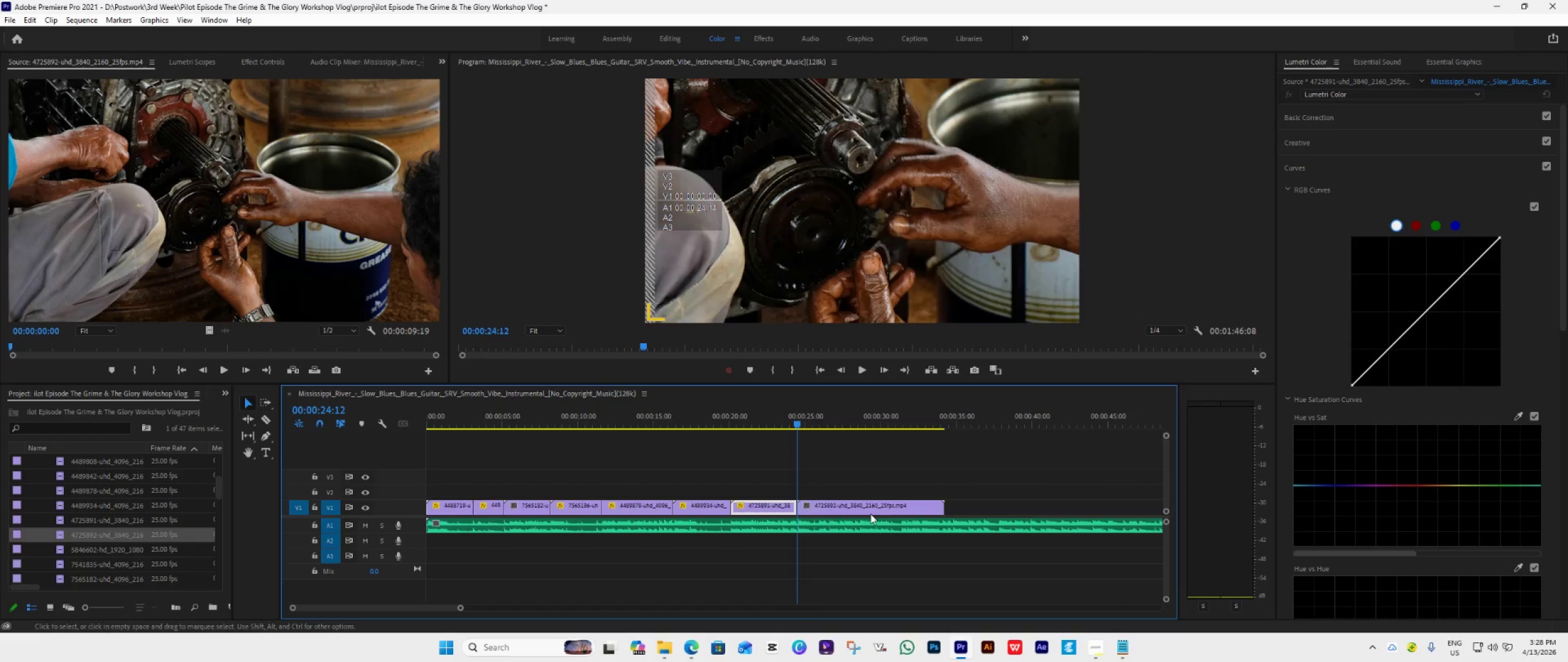 
key(Space)
 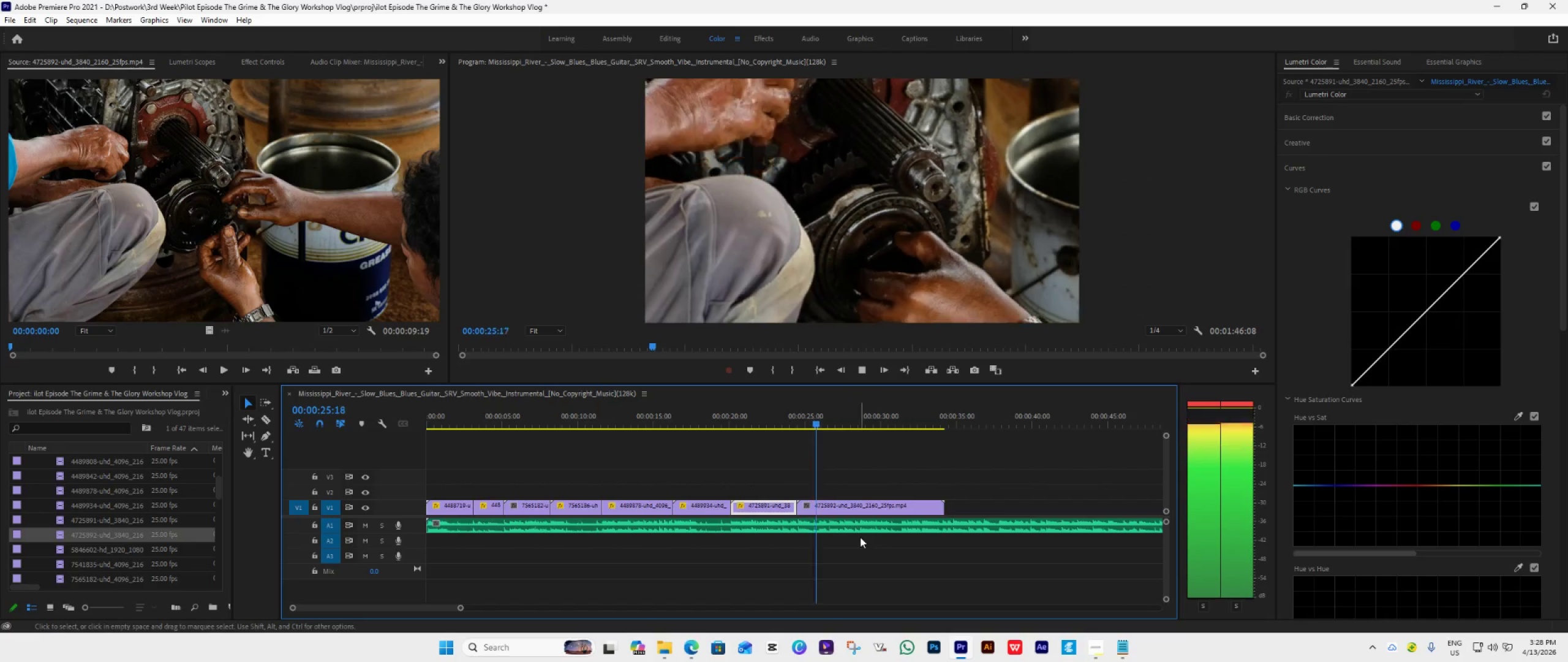 
key(Space)
 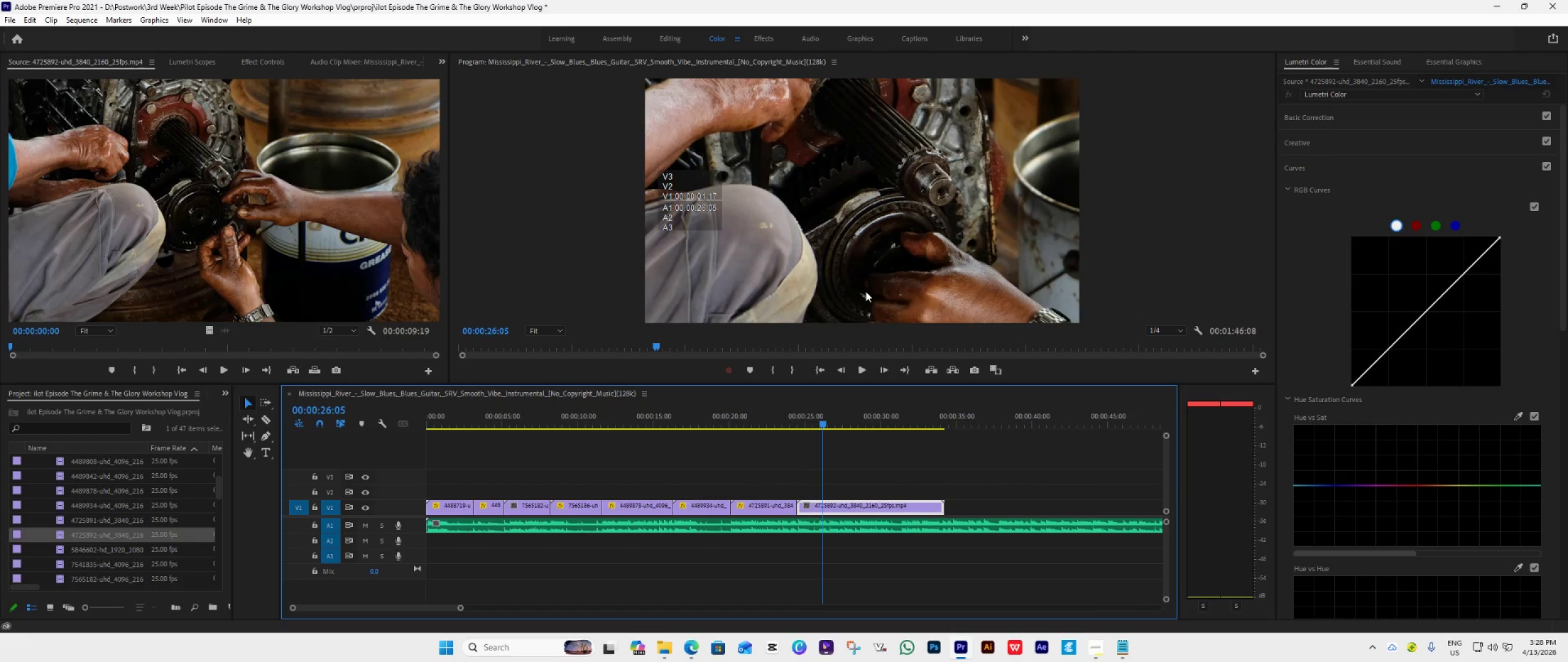 
double_click([865, 291])
 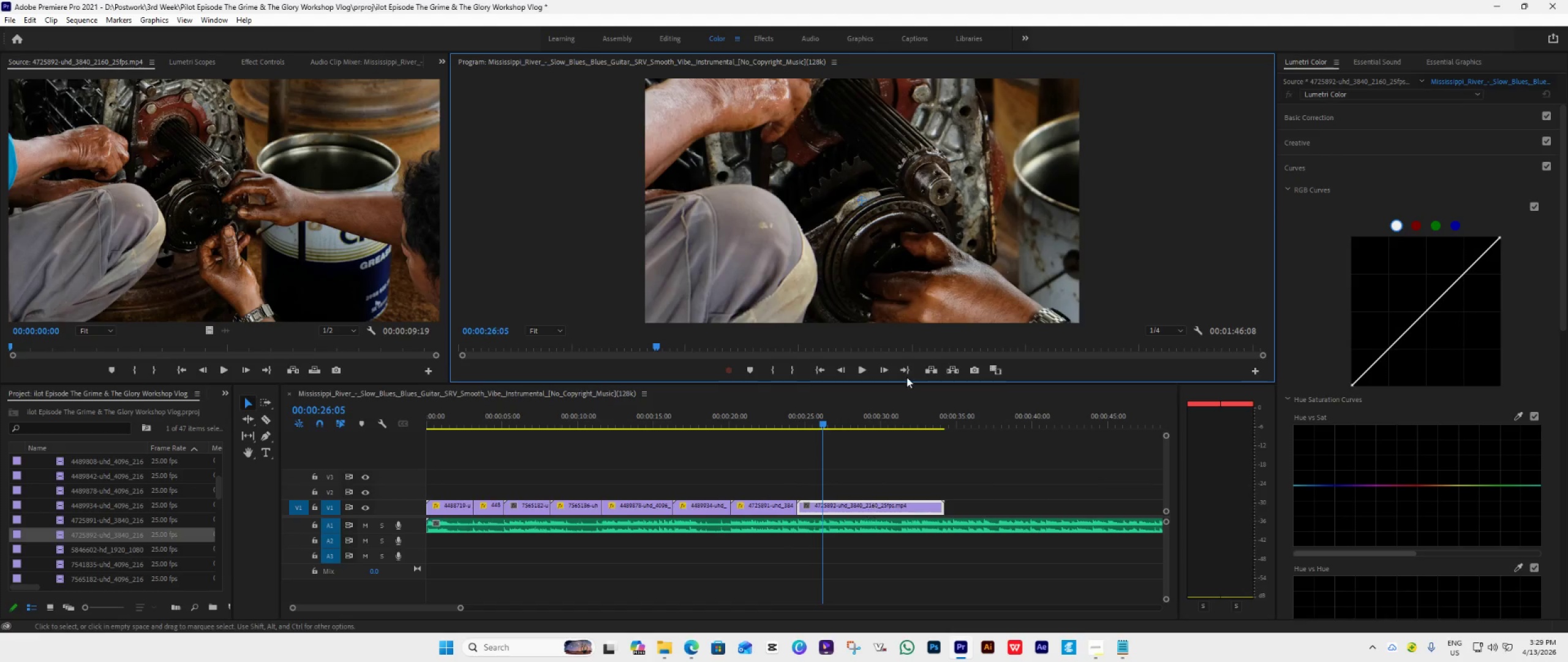 
wait(5.12)
 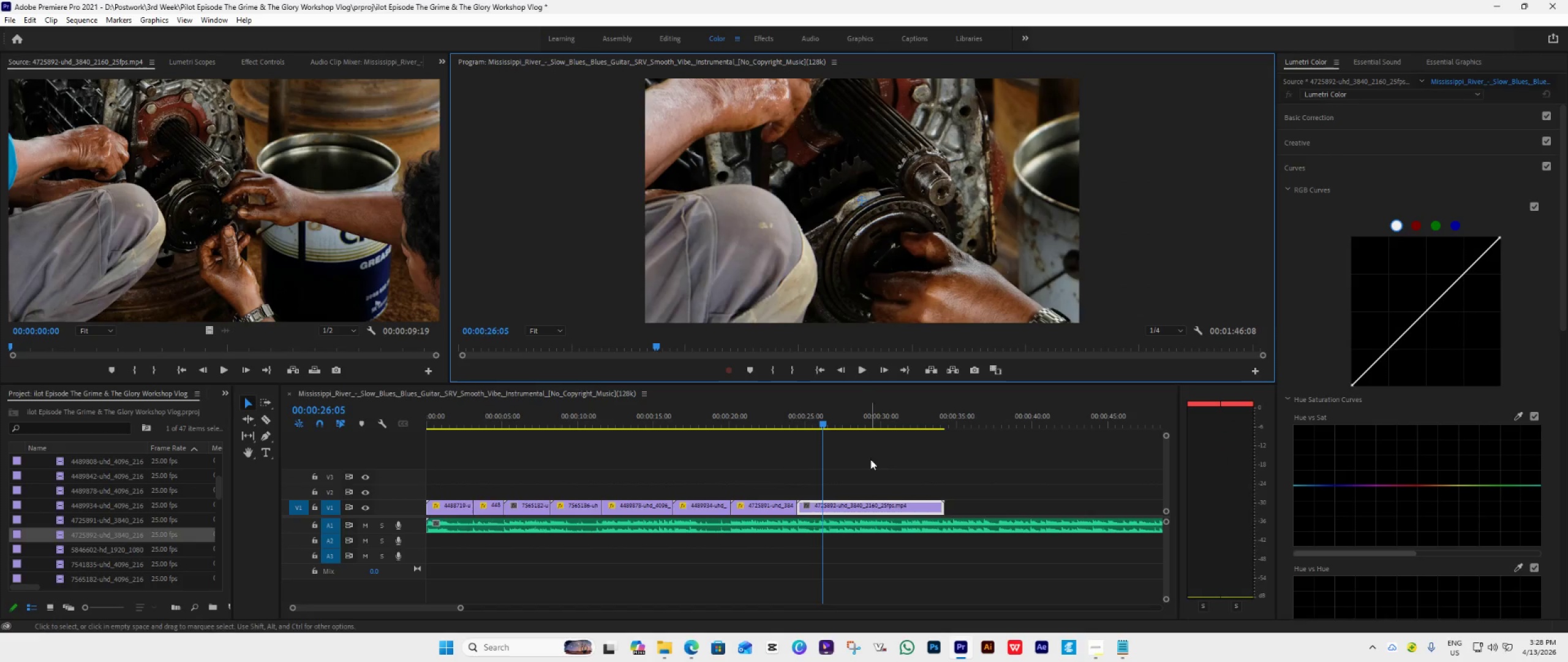 
right_click([888, 506])
 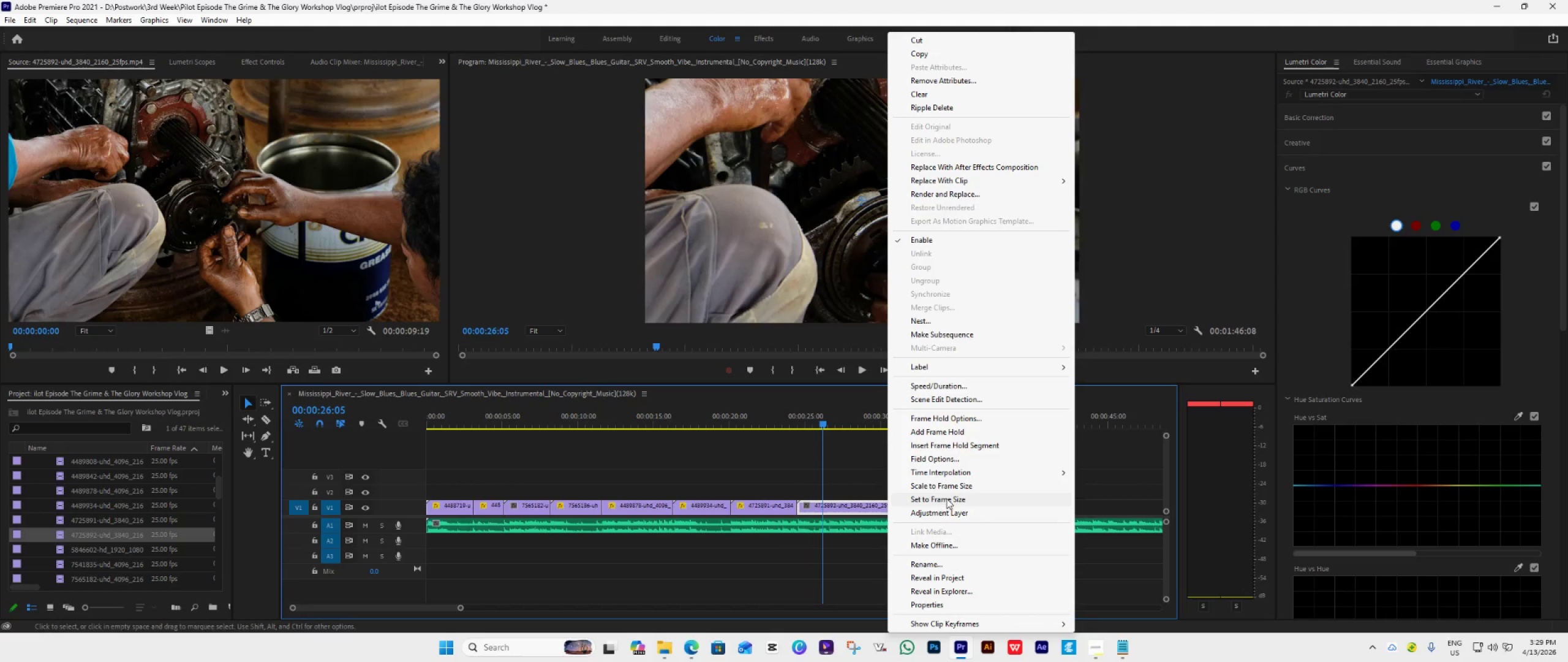 
left_click([947, 498])
 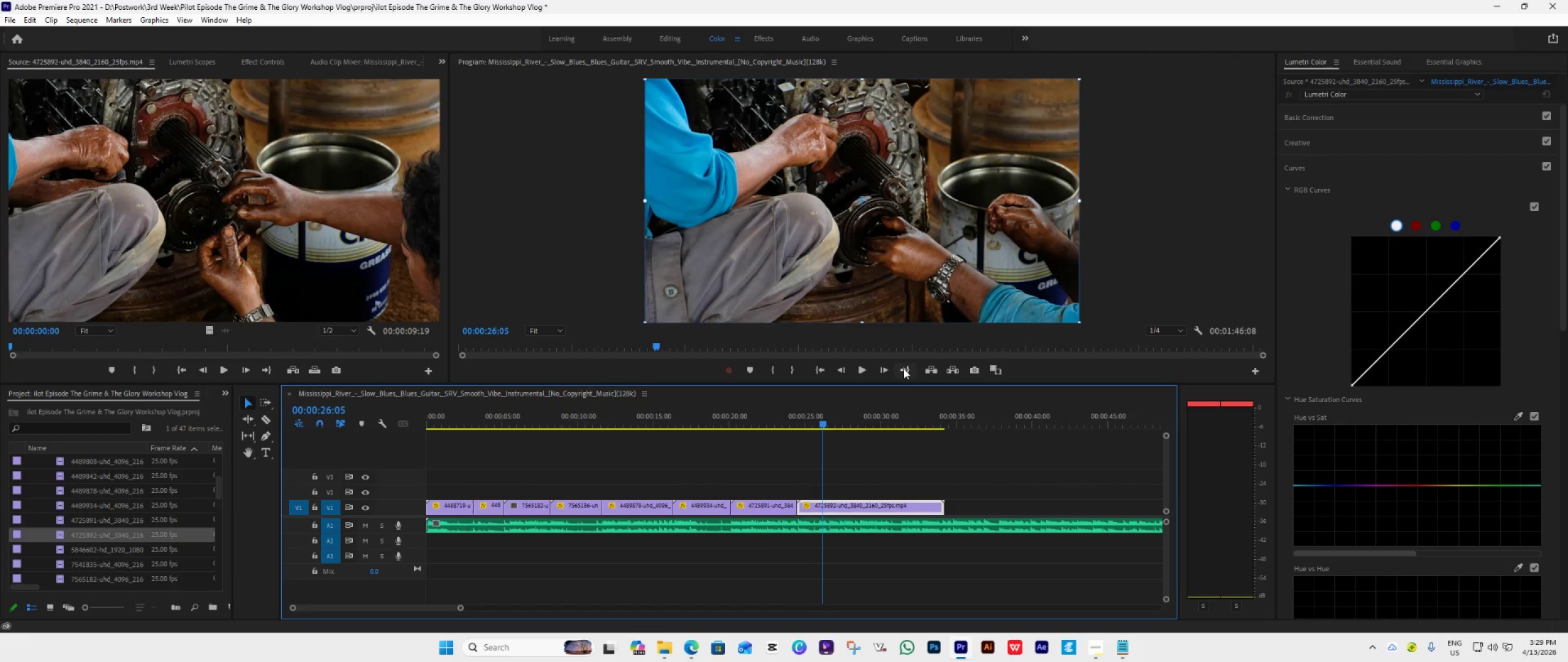 
key(Space)
 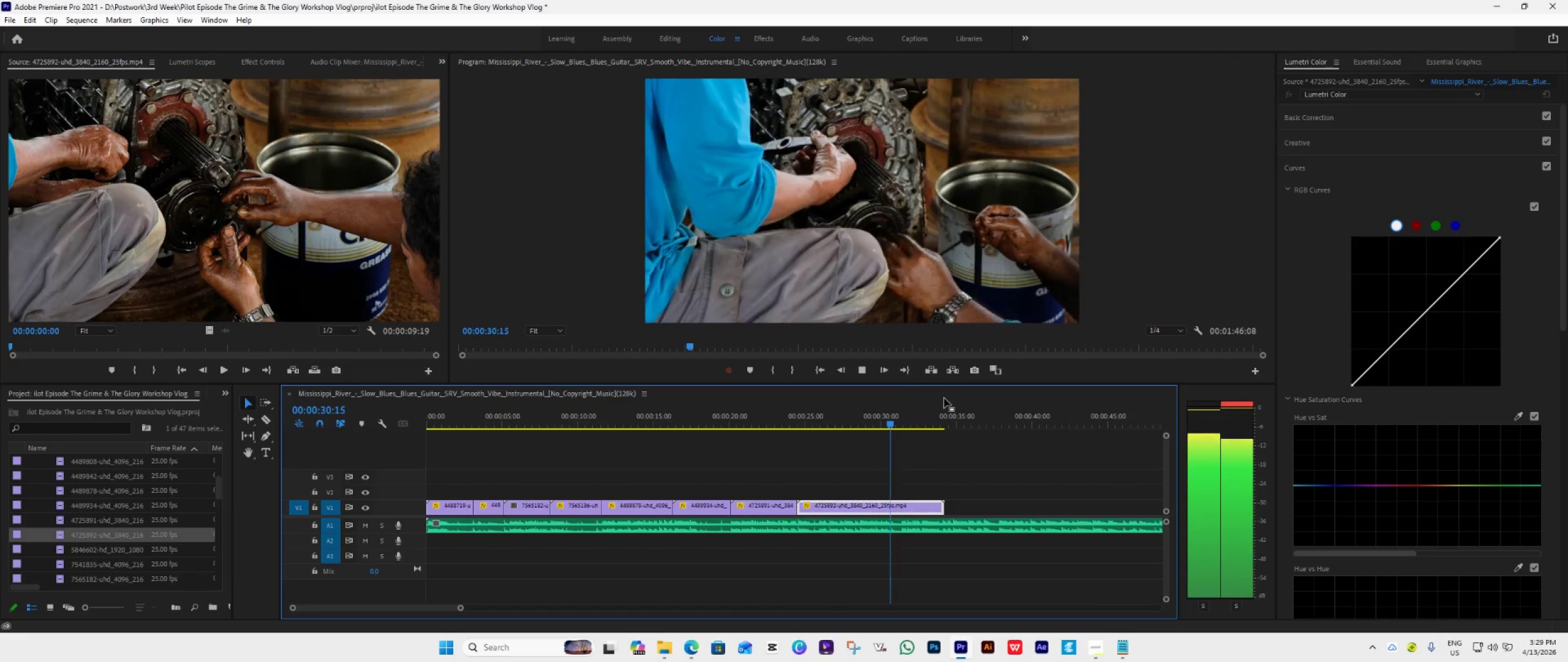 
wait(6.06)
 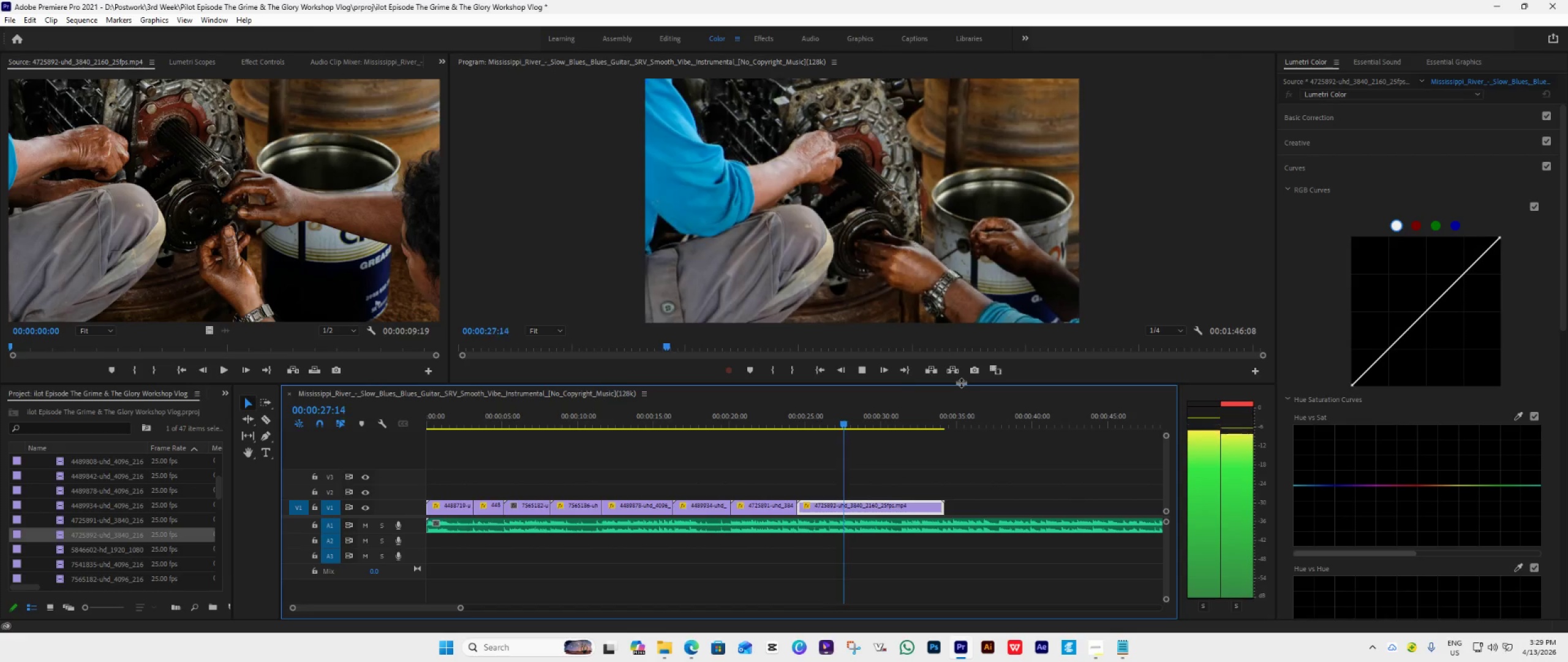 
left_click_drag(start_coordinate=[910, 423], to_coordinate=[772, 454])
 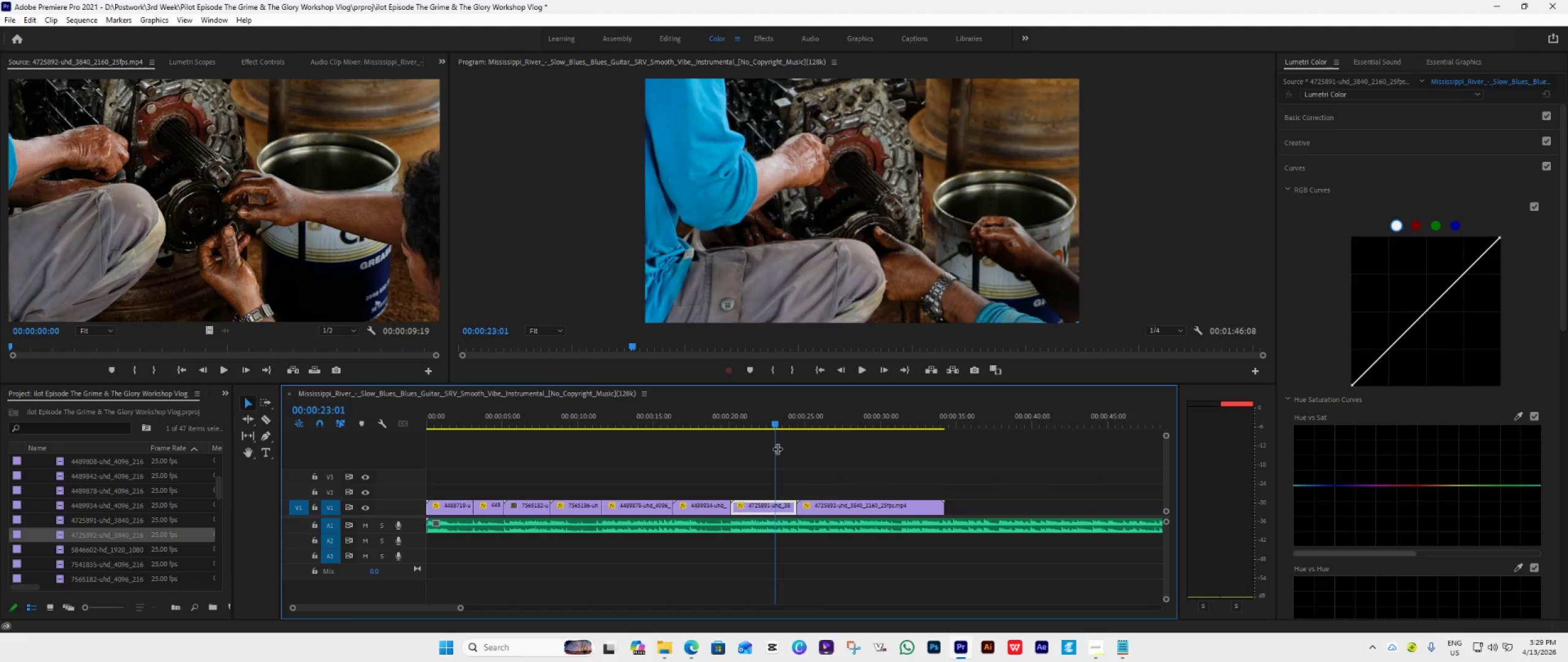 
key(Space)
 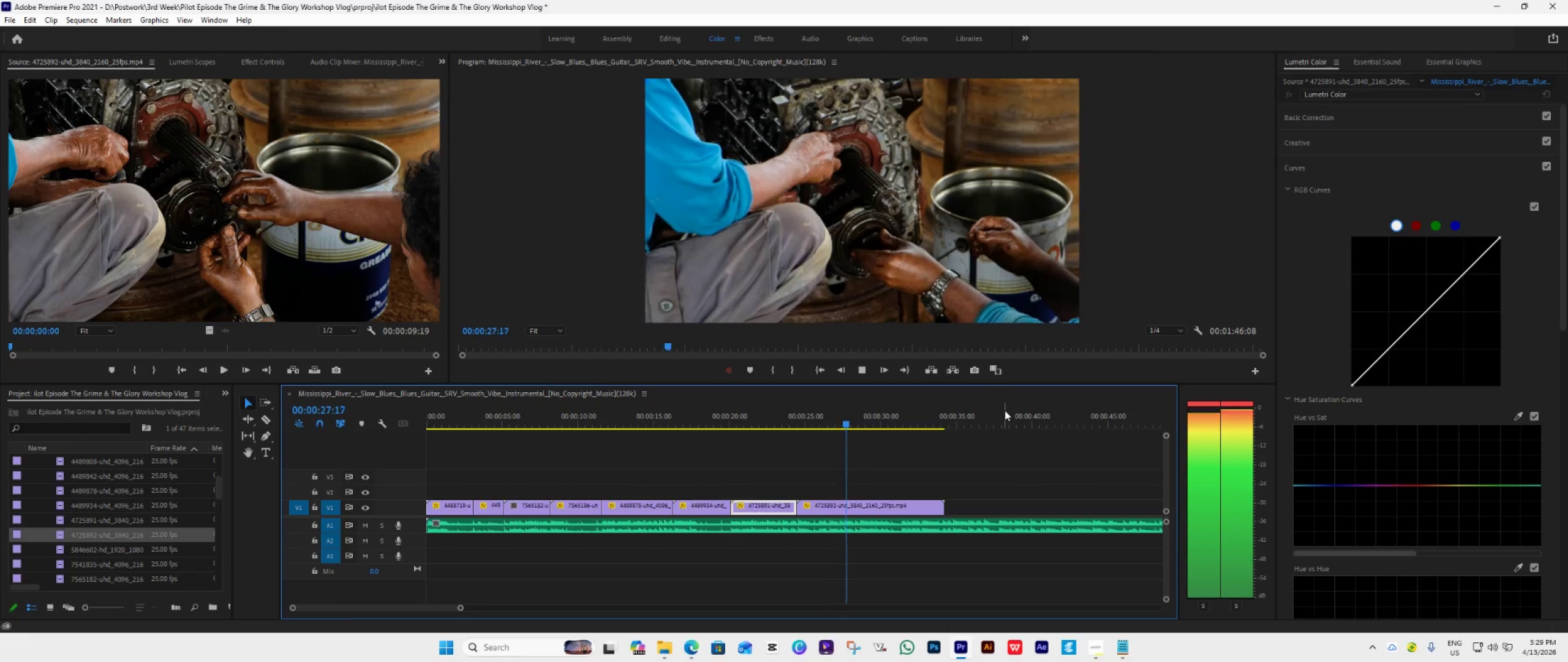 
wait(10.19)
 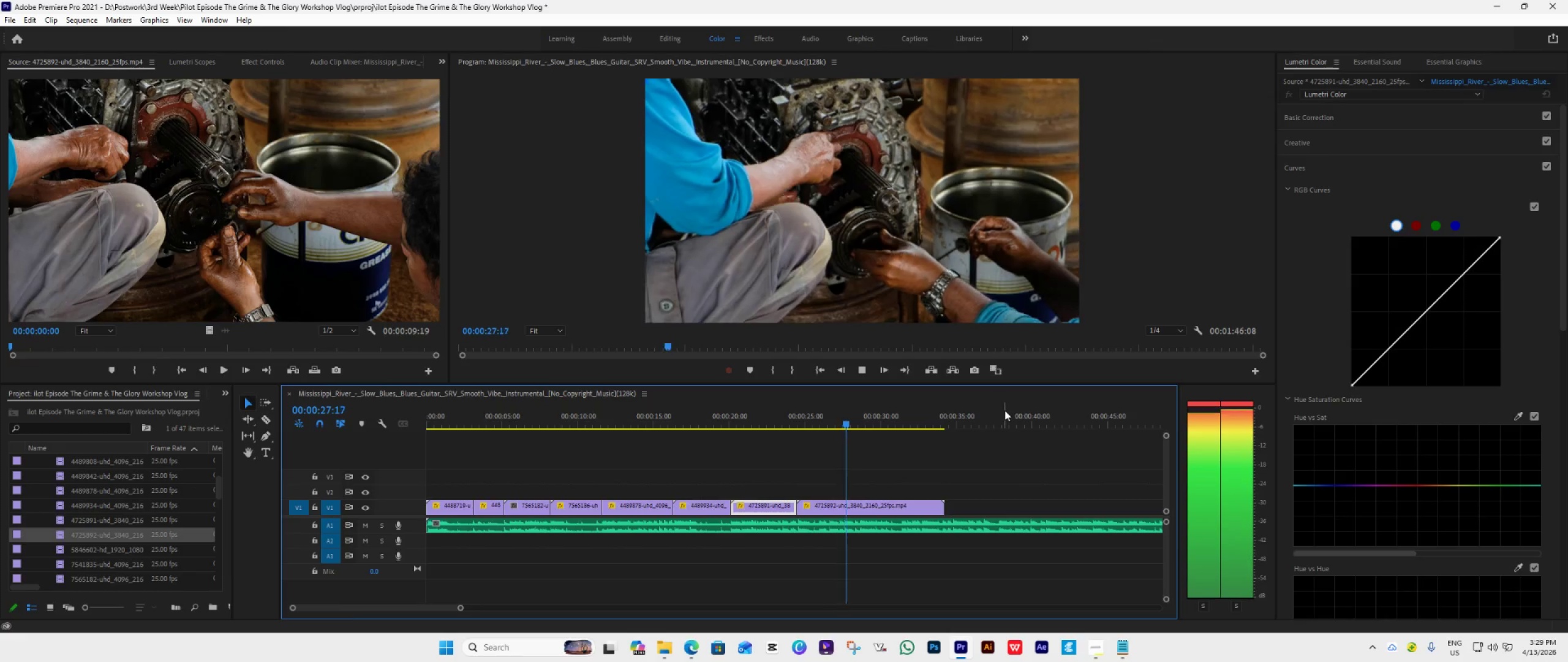 
left_click_drag(start_coordinate=[918, 421], to_coordinate=[833, 452])
 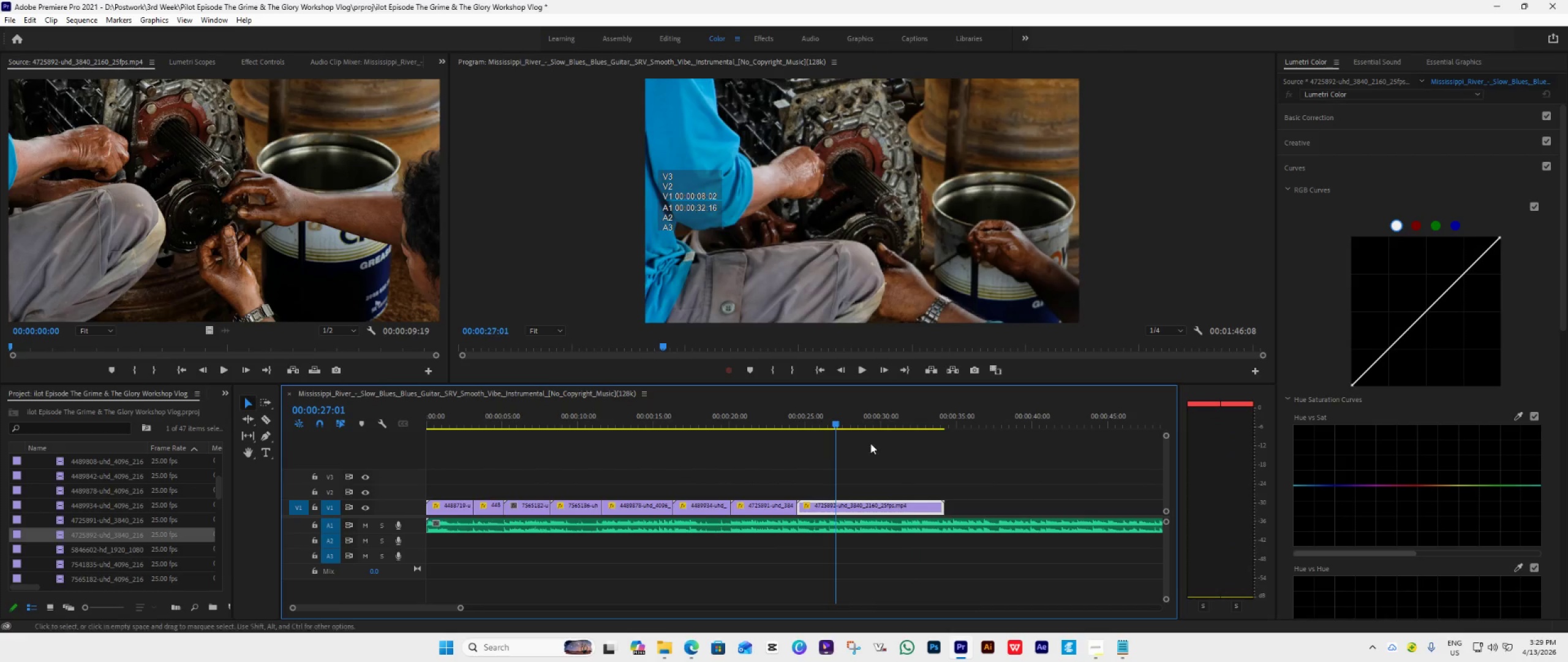 
key(Space)
 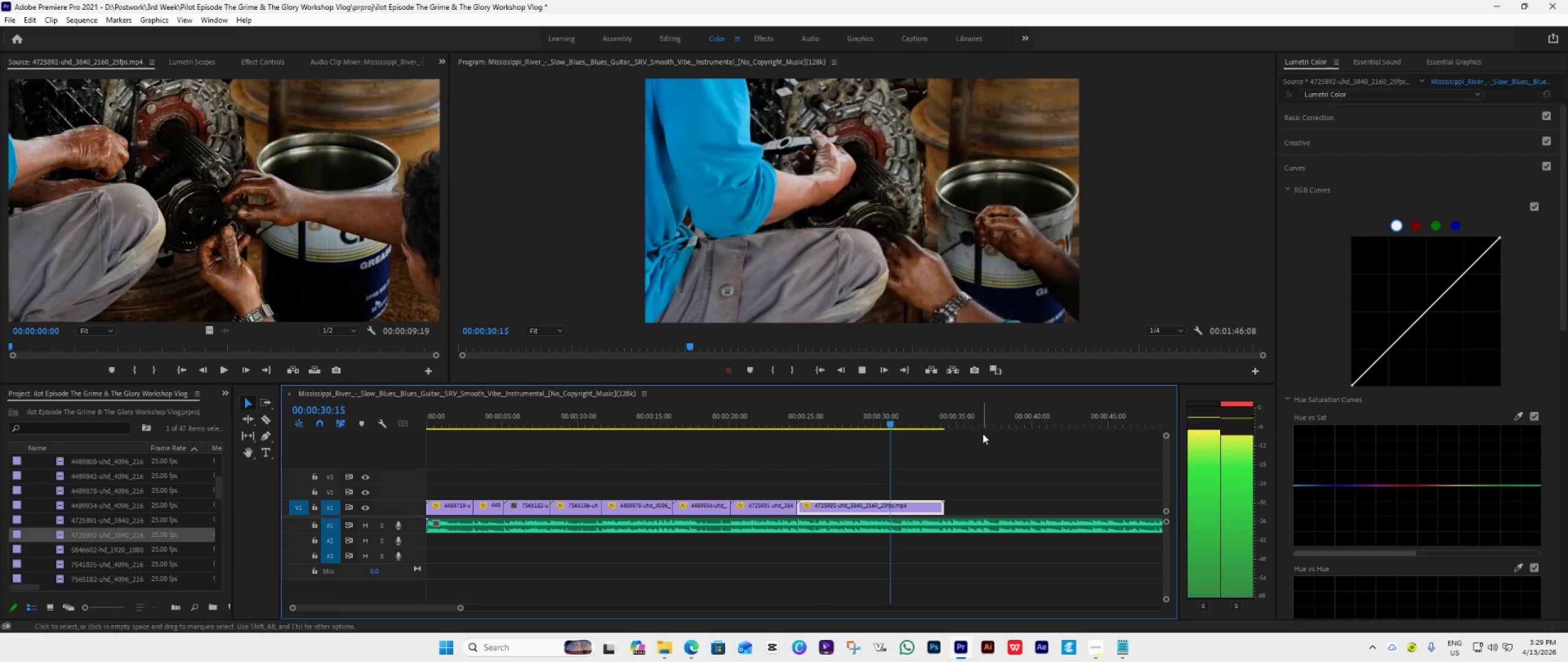 
wait(5.44)
 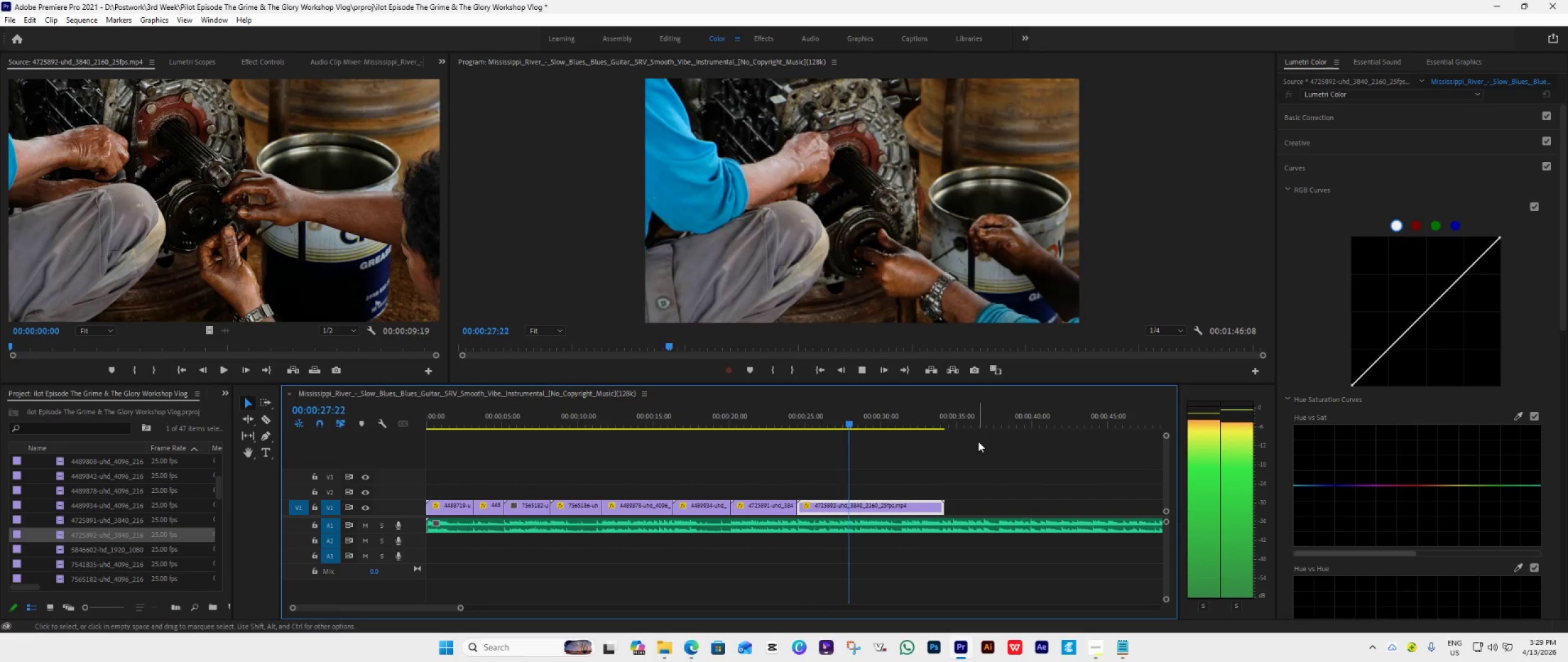 
key(Space)
 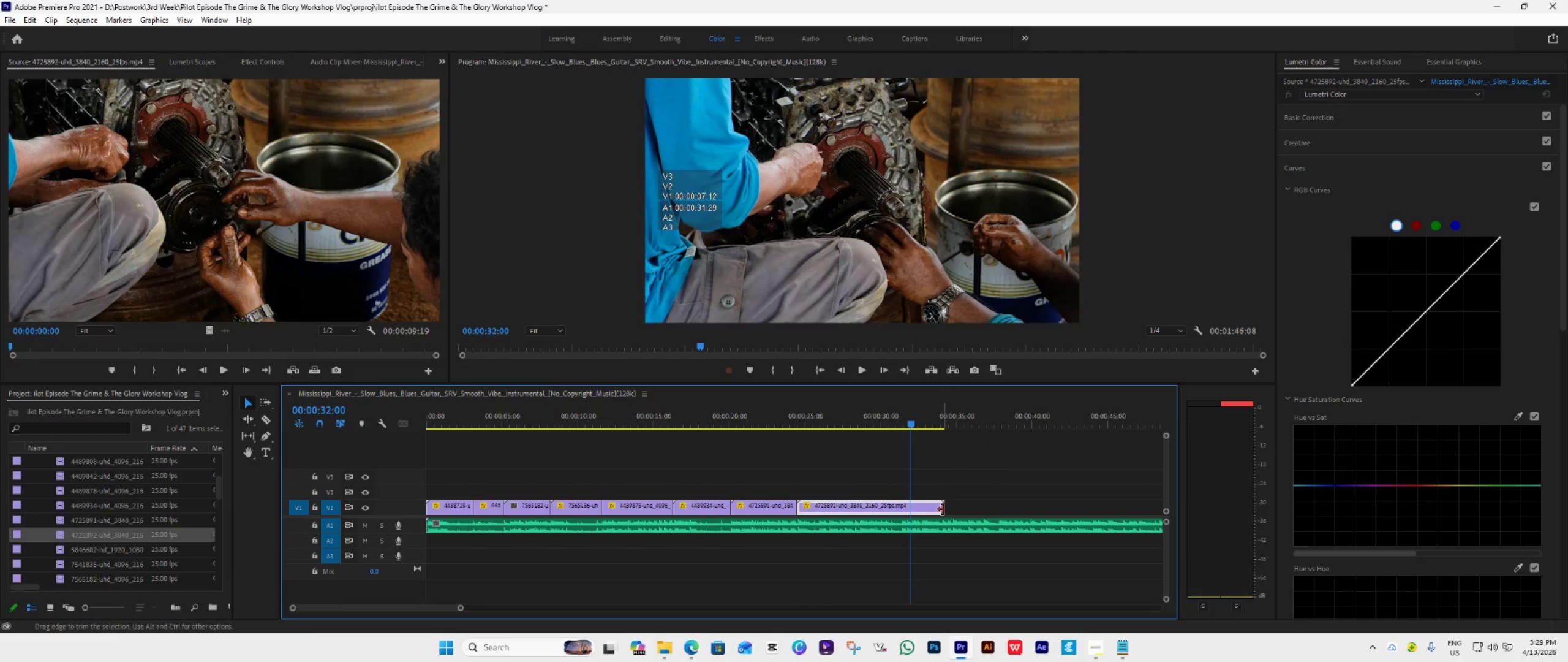 
left_click_drag(start_coordinate=[943, 509], to_coordinate=[900, 548])
 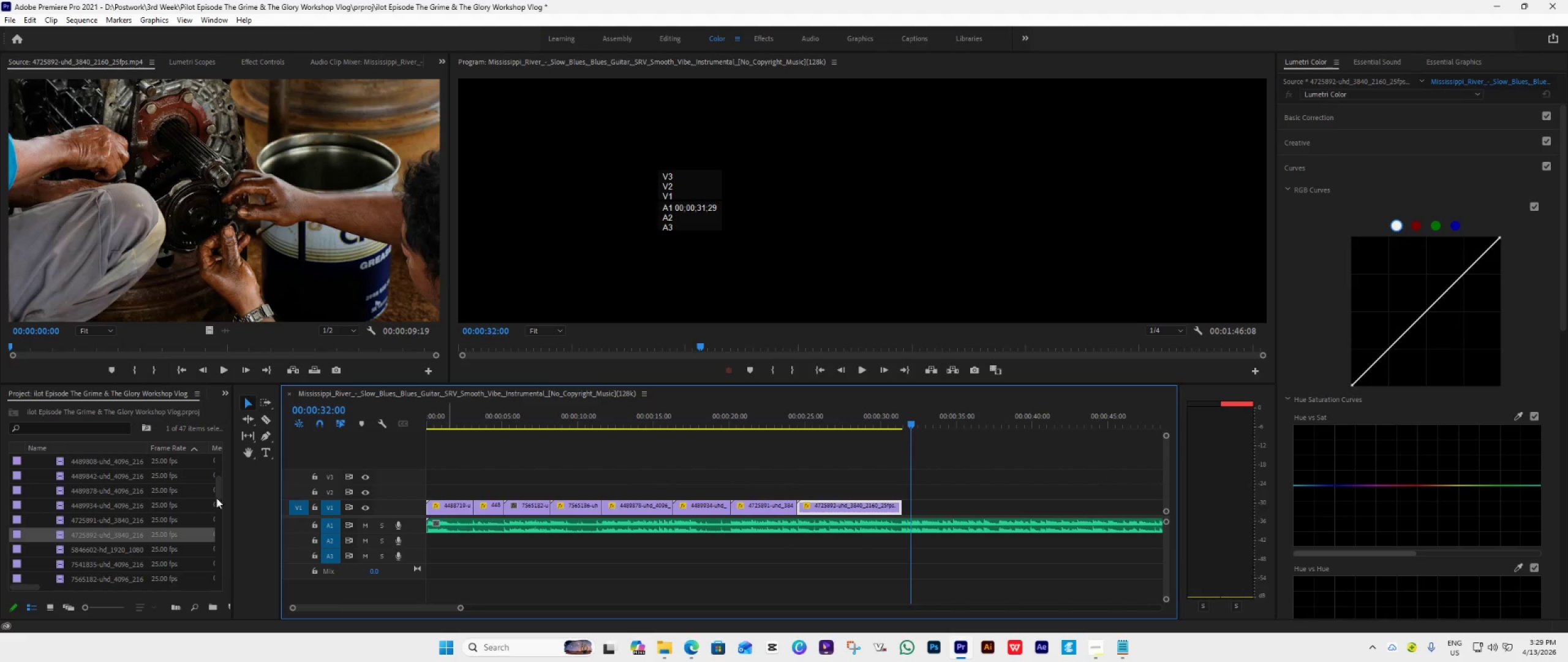 
scroll: coordinate [117, 546], scroll_direction: down, amount: 3.0
 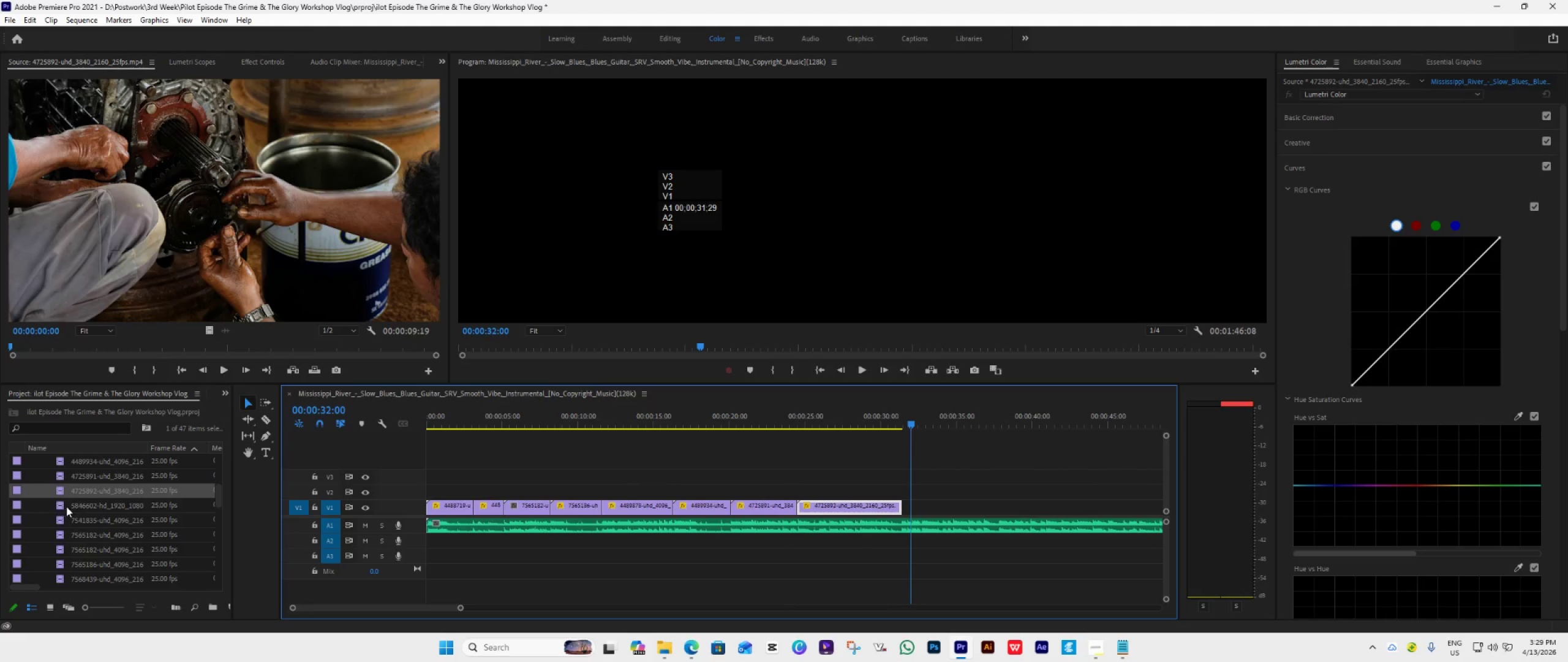 
double_click([66, 506])
 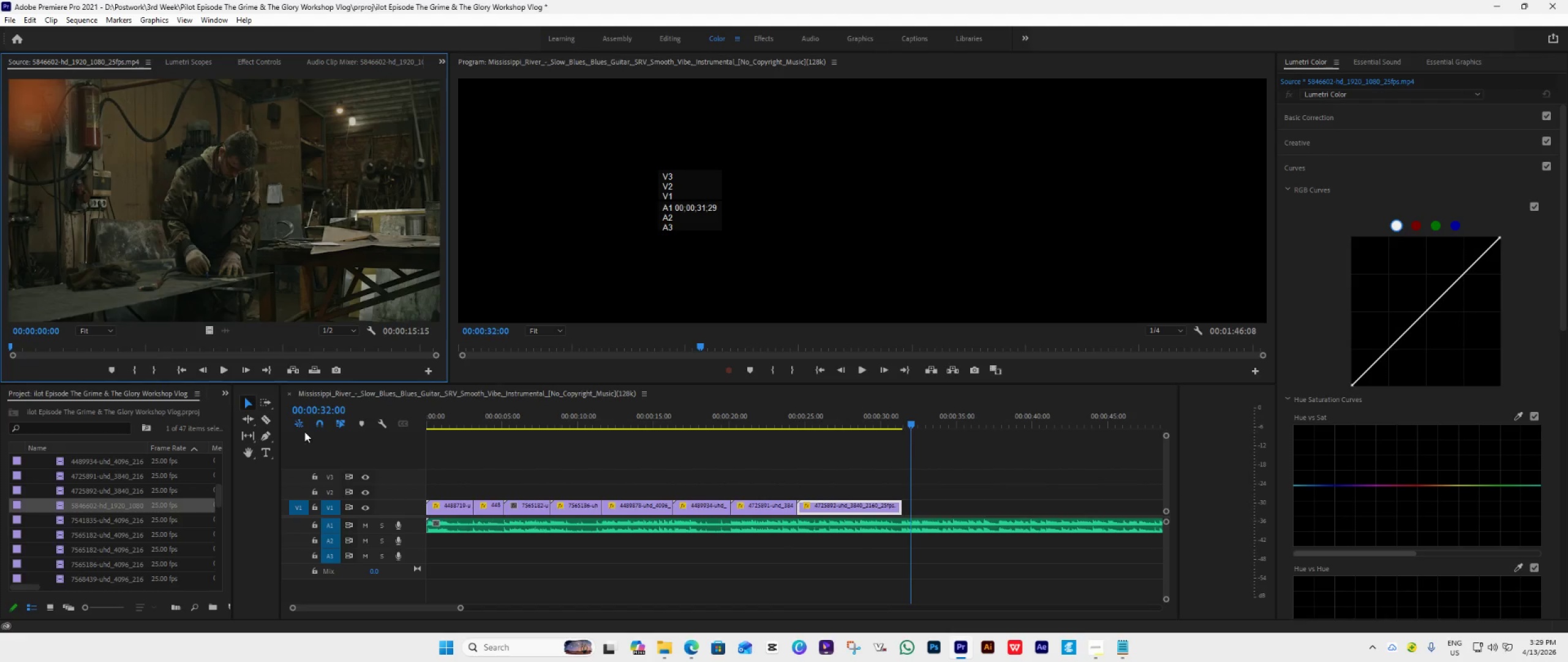 
wait(6.94)
 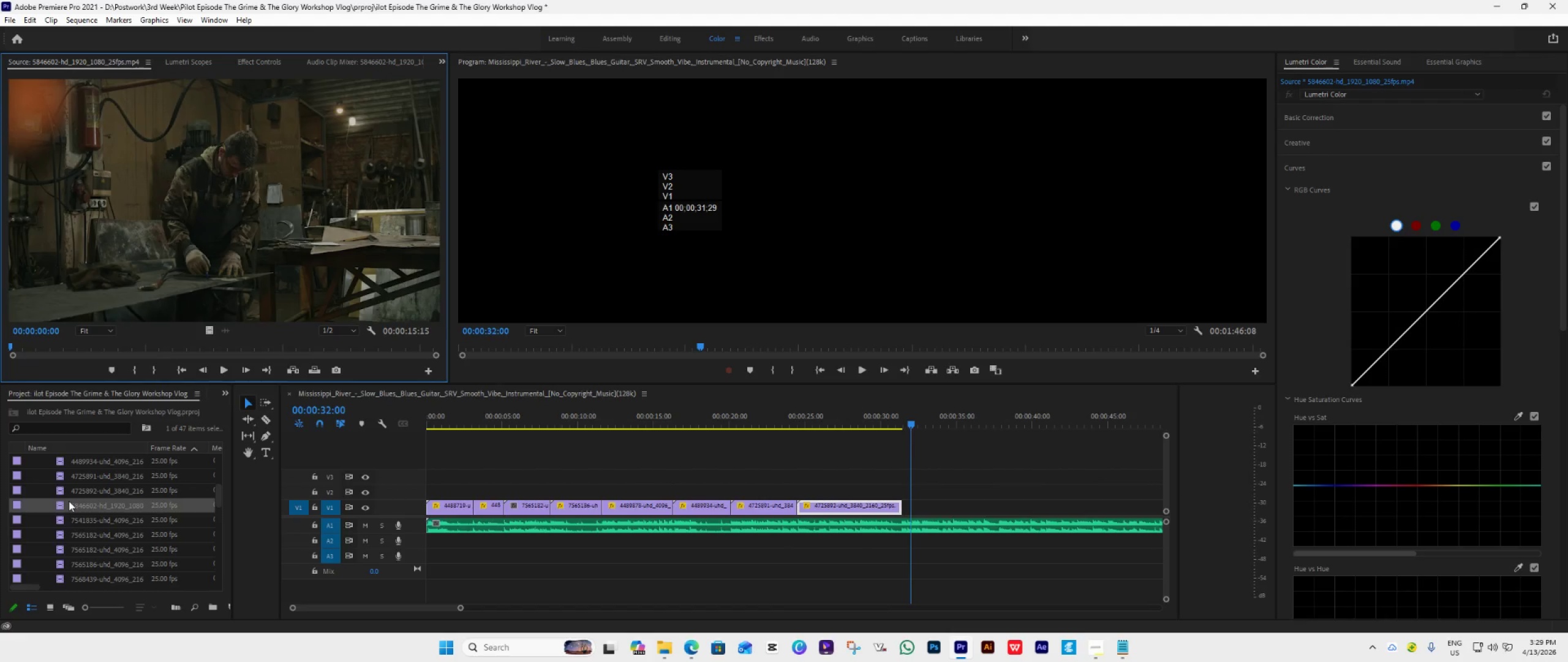 
left_click_drag(start_coordinate=[88, 510], to_coordinate=[904, 509])
 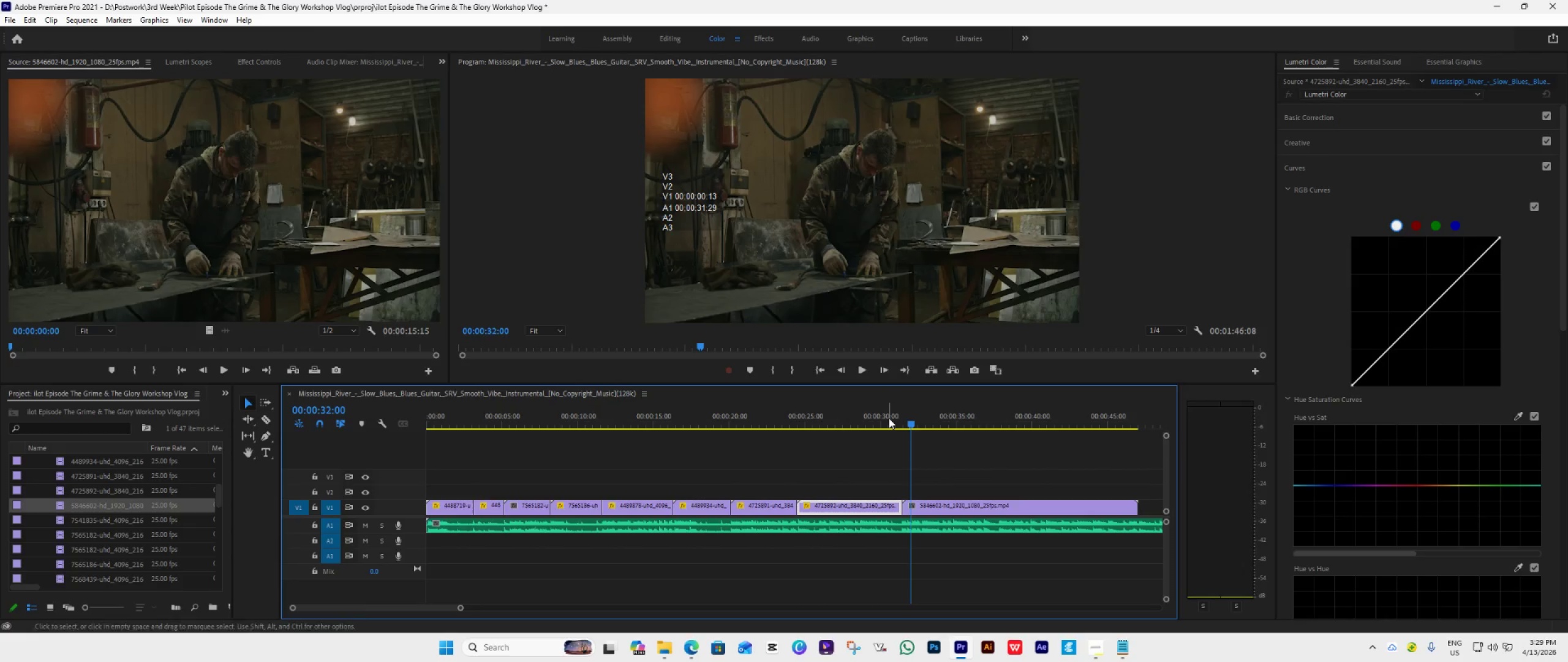 
left_click([889, 418])
 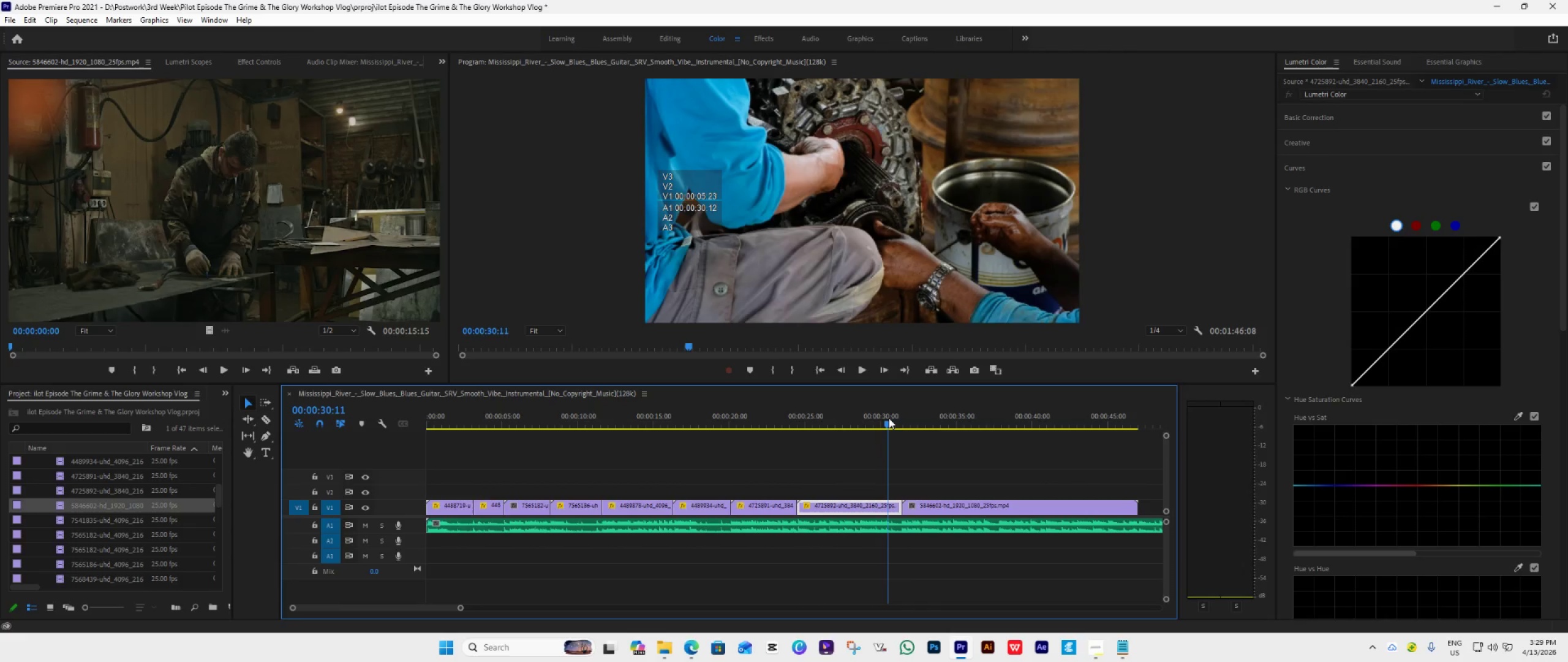 
key(Space)
 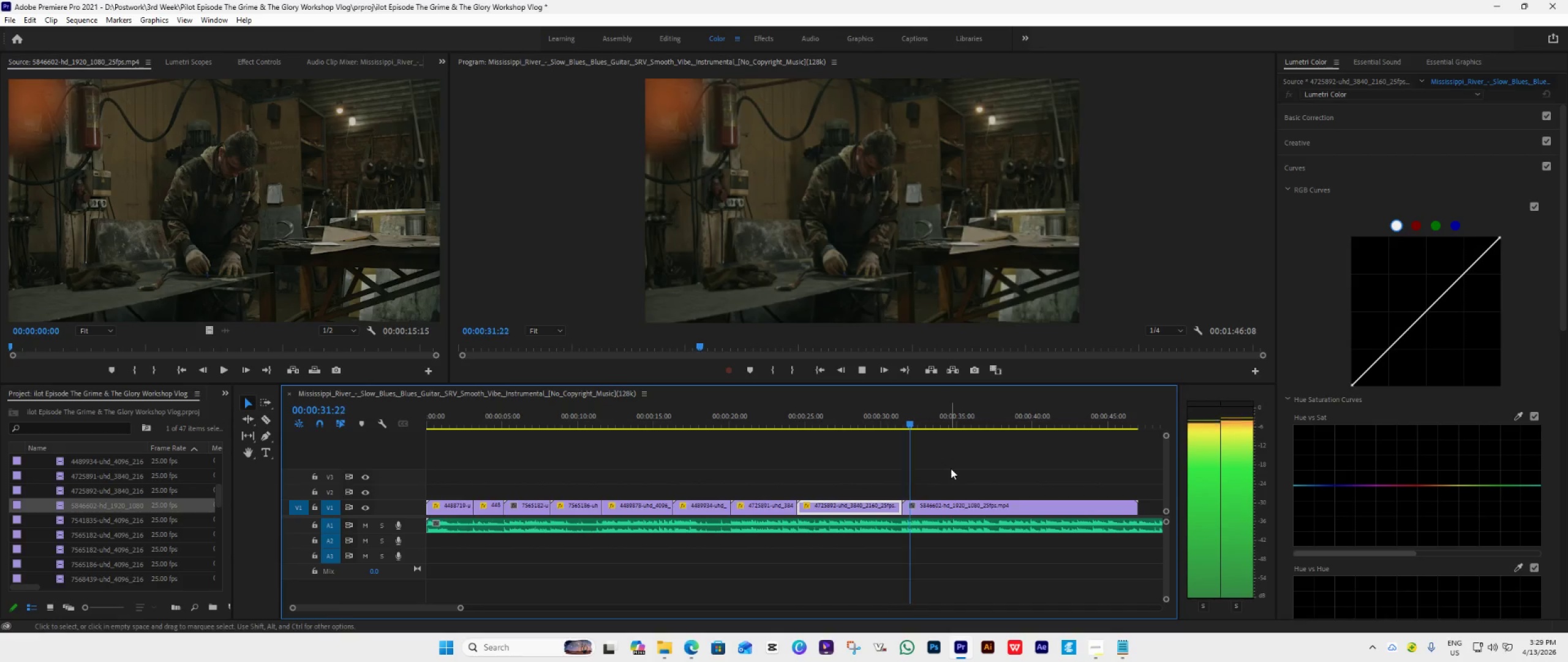 
scroll: coordinate [951, 468], scroll_direction: down, amount: 4.0
 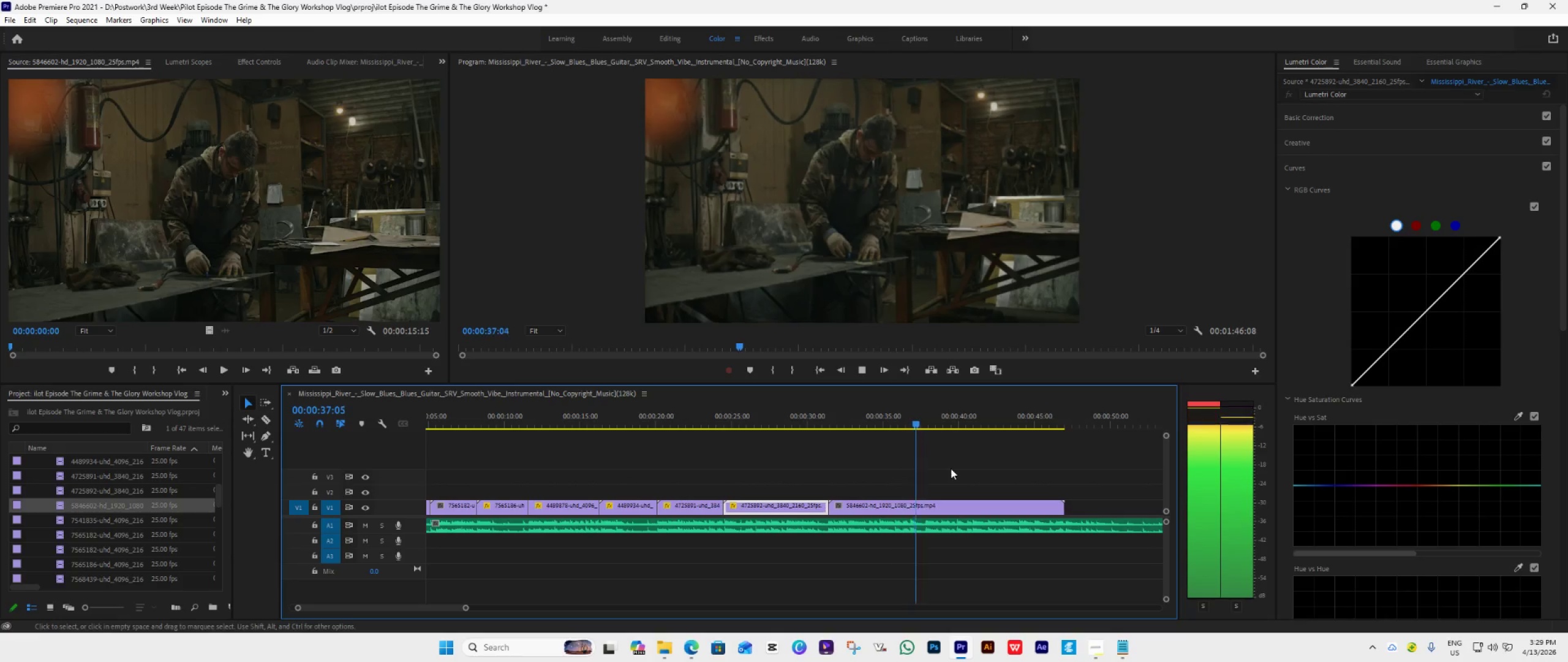 
key(Space)
 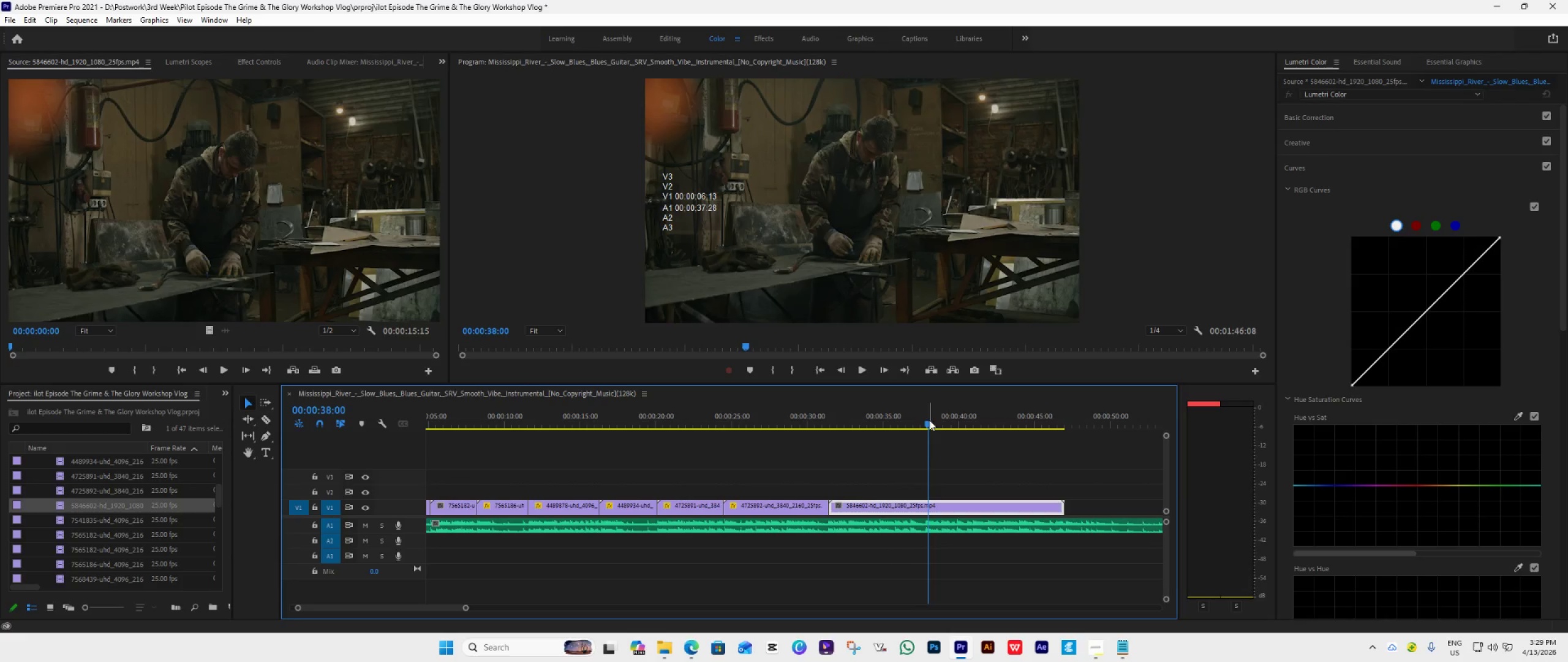 
left_click_drag(start_coordinate=[928, 417], to_coordinate=[892, 443])
 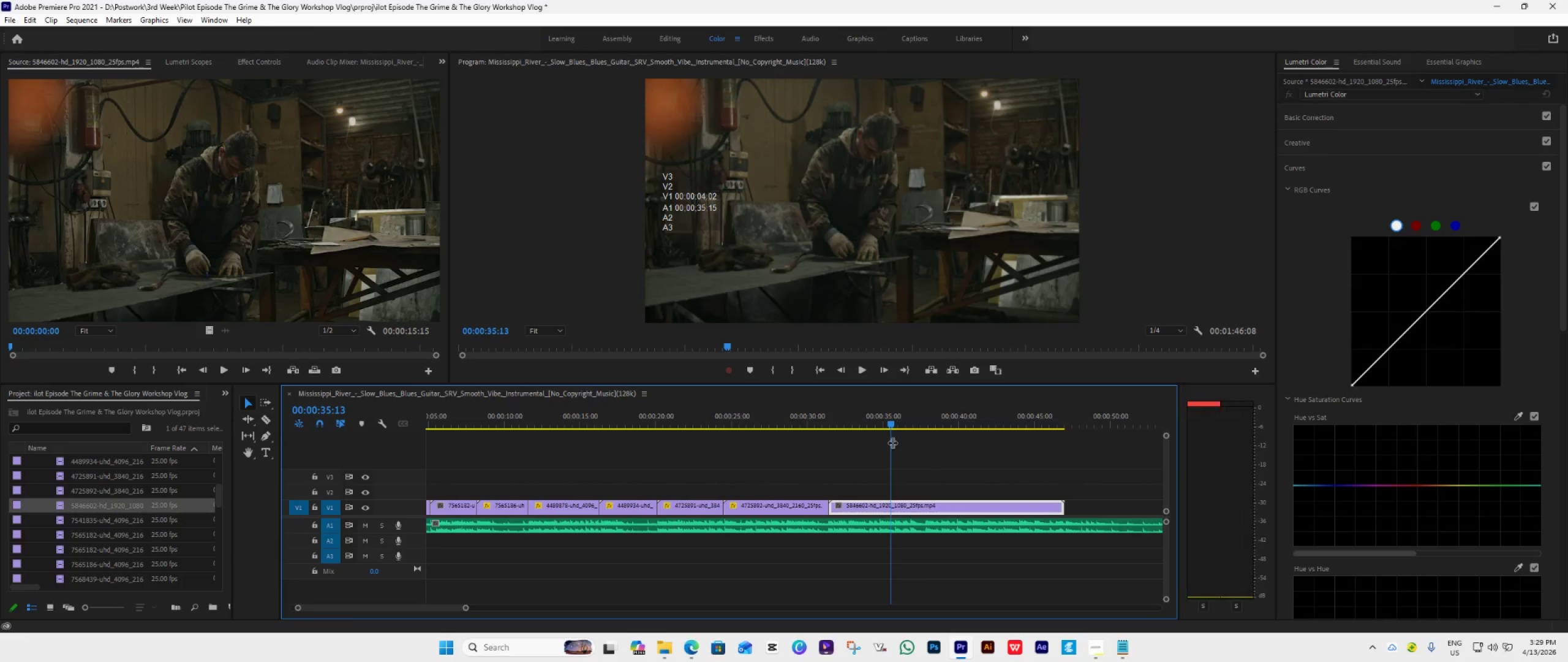 
key(Space)
 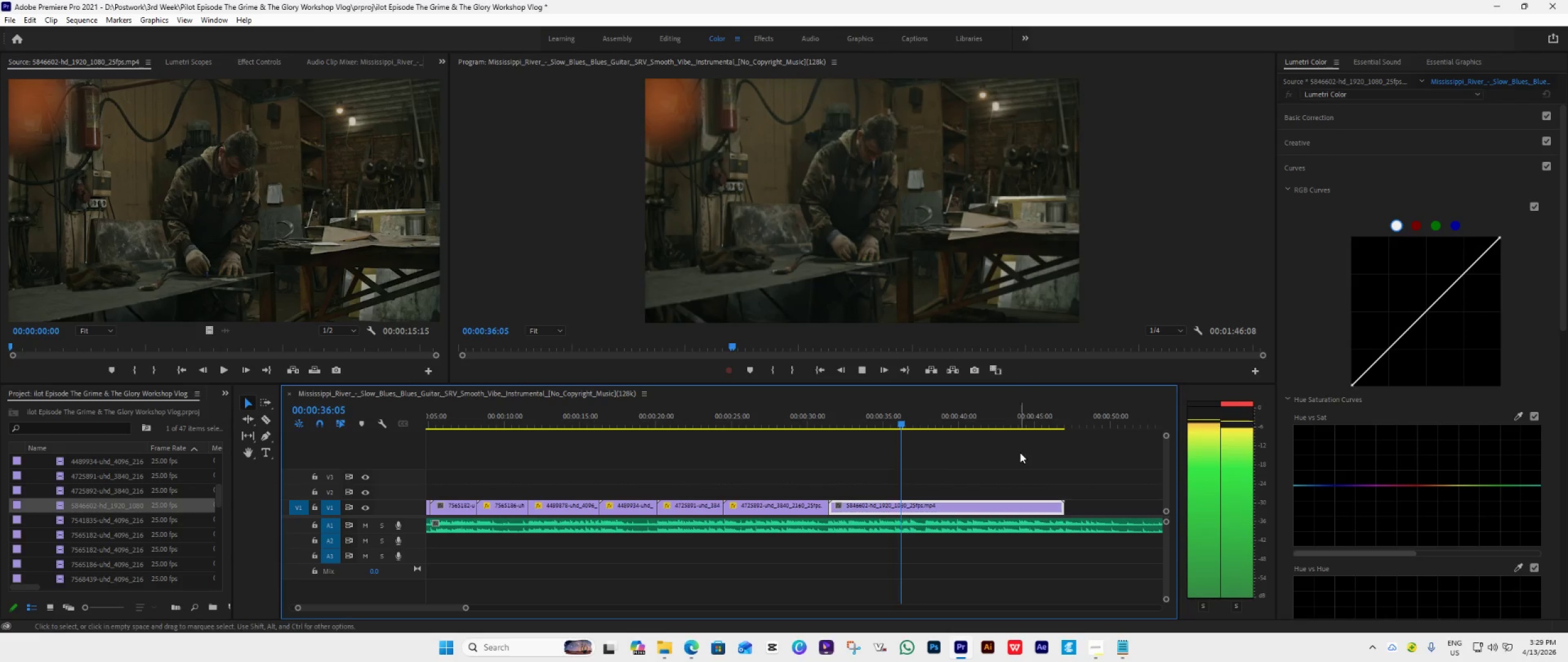 
key(Space)
 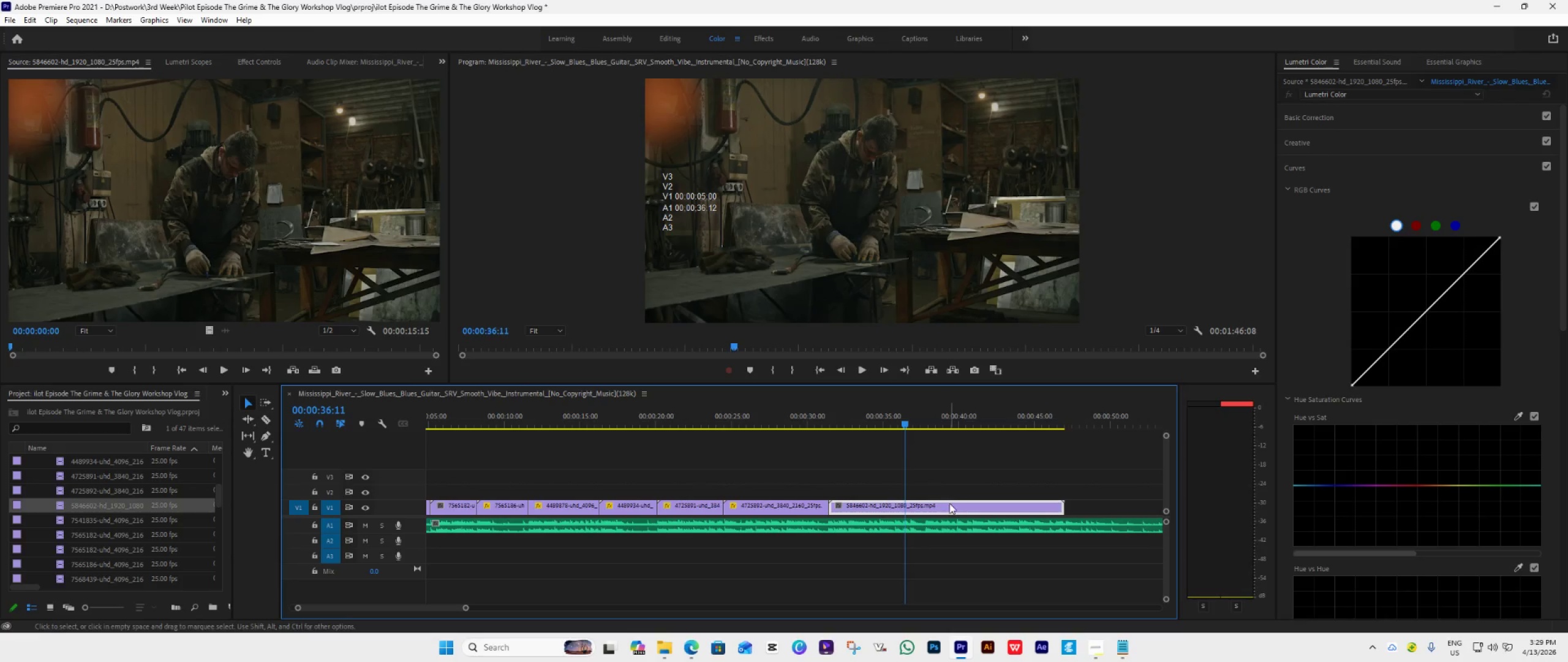 
left_click([949, 503])
 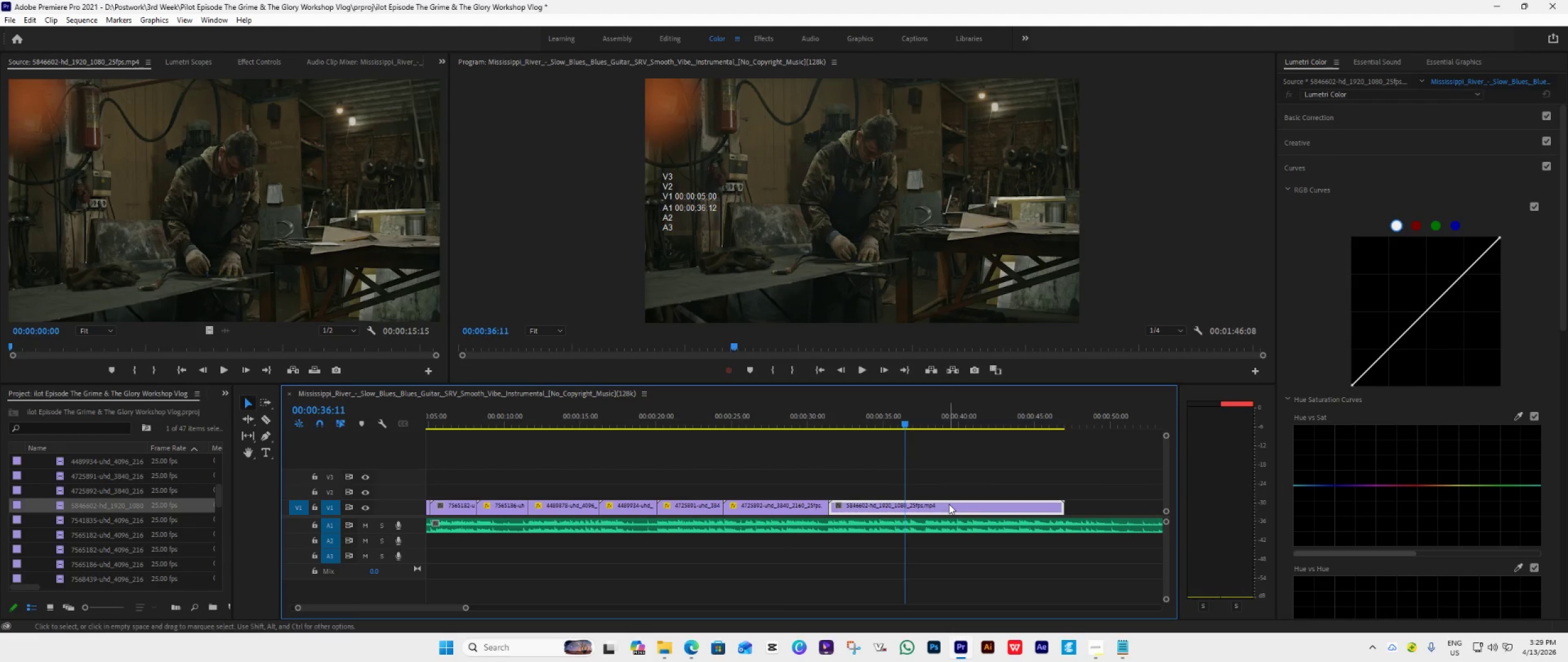 
key(Delete)
 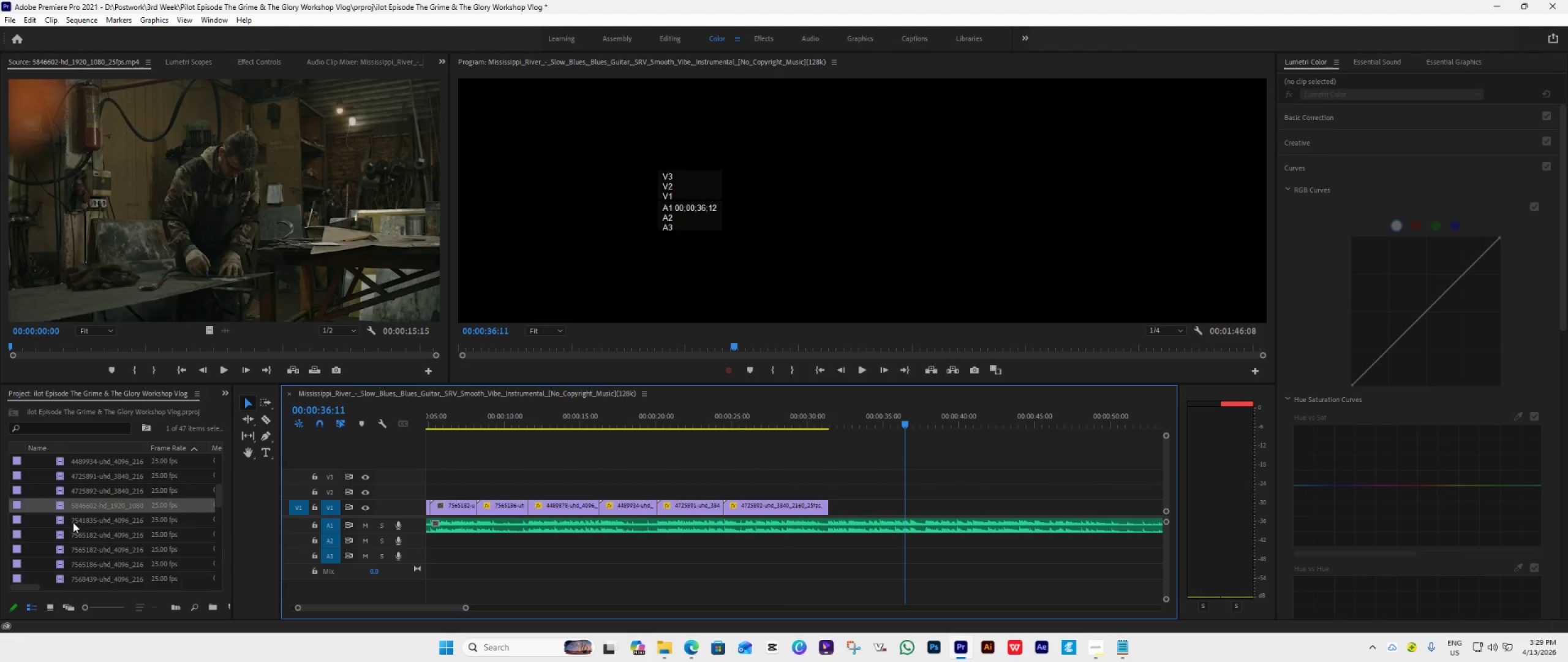 
double_click([63, 511])
 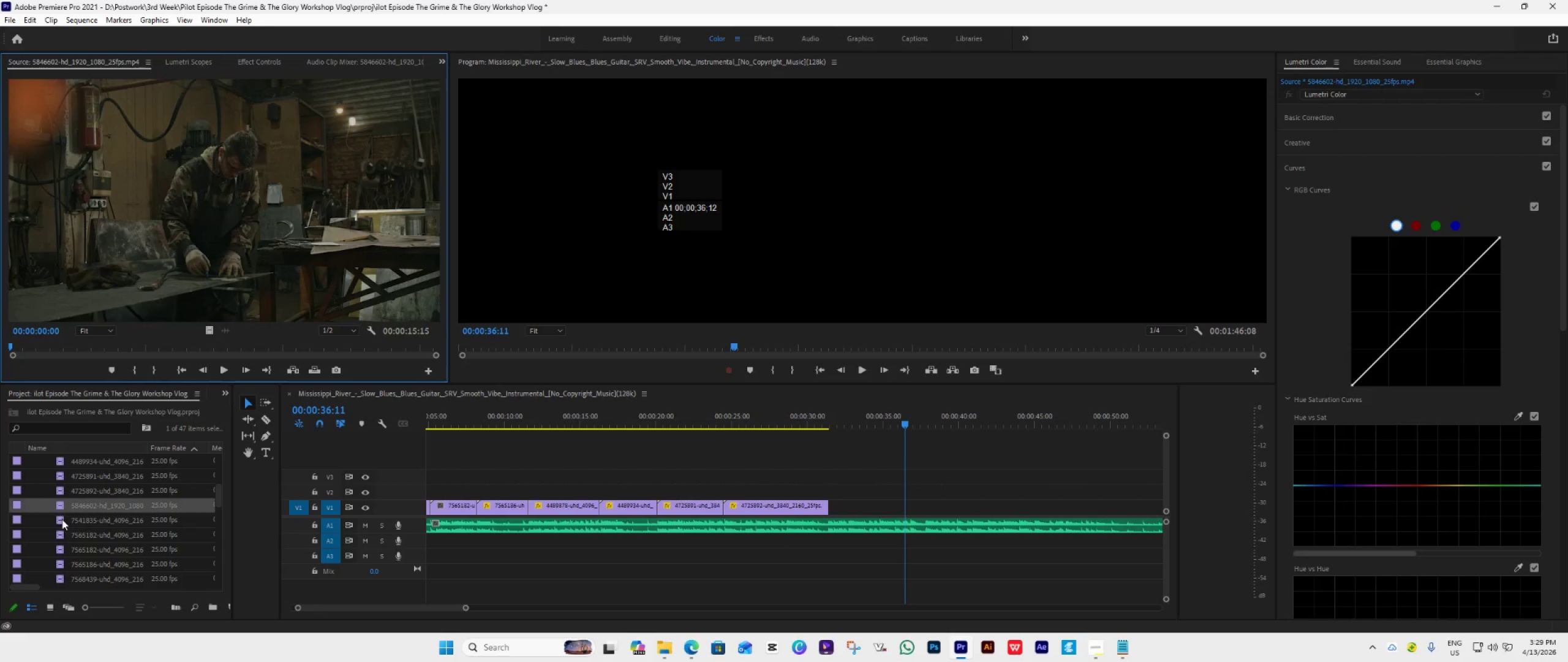 
triple_click([62, 519])
 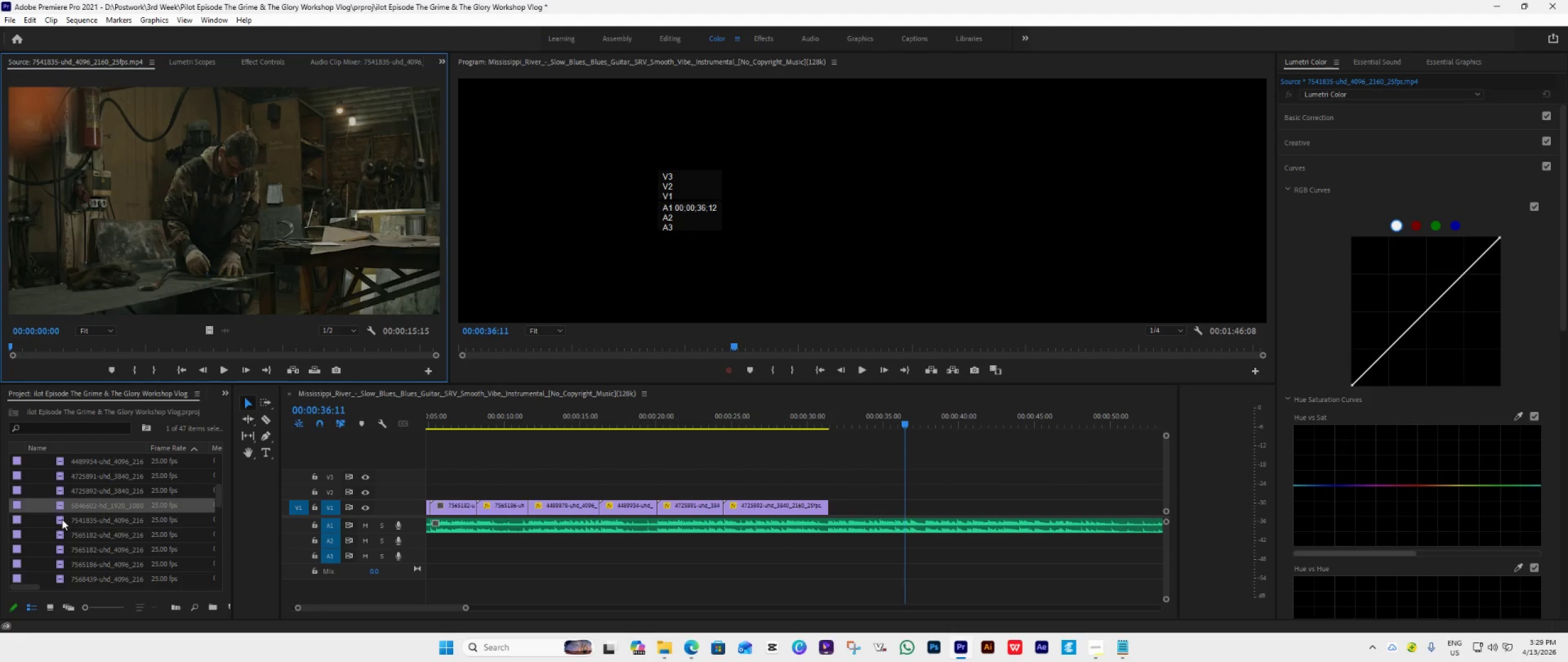 
triple_click([62, 519])
 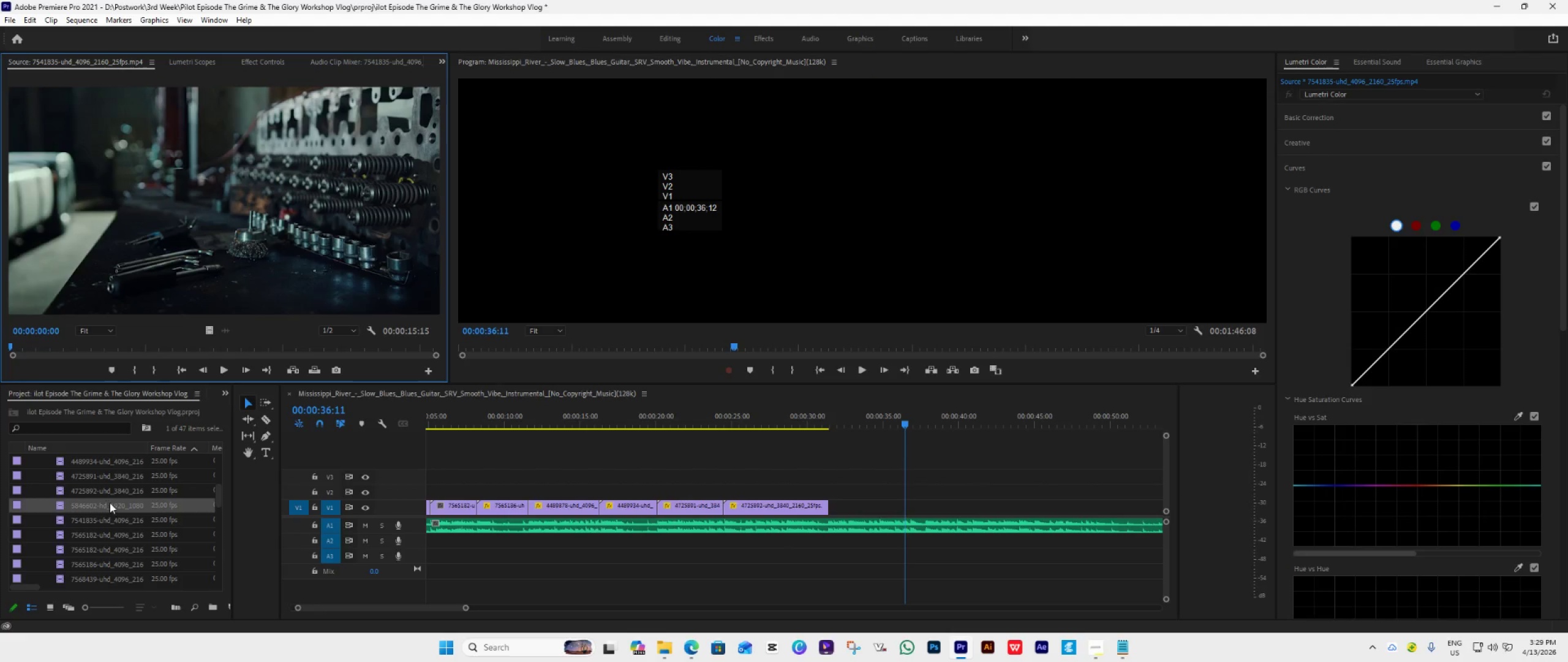 
left_click_drag(start_coordinate=[84, 512], to_coordinate=[826, 509])
 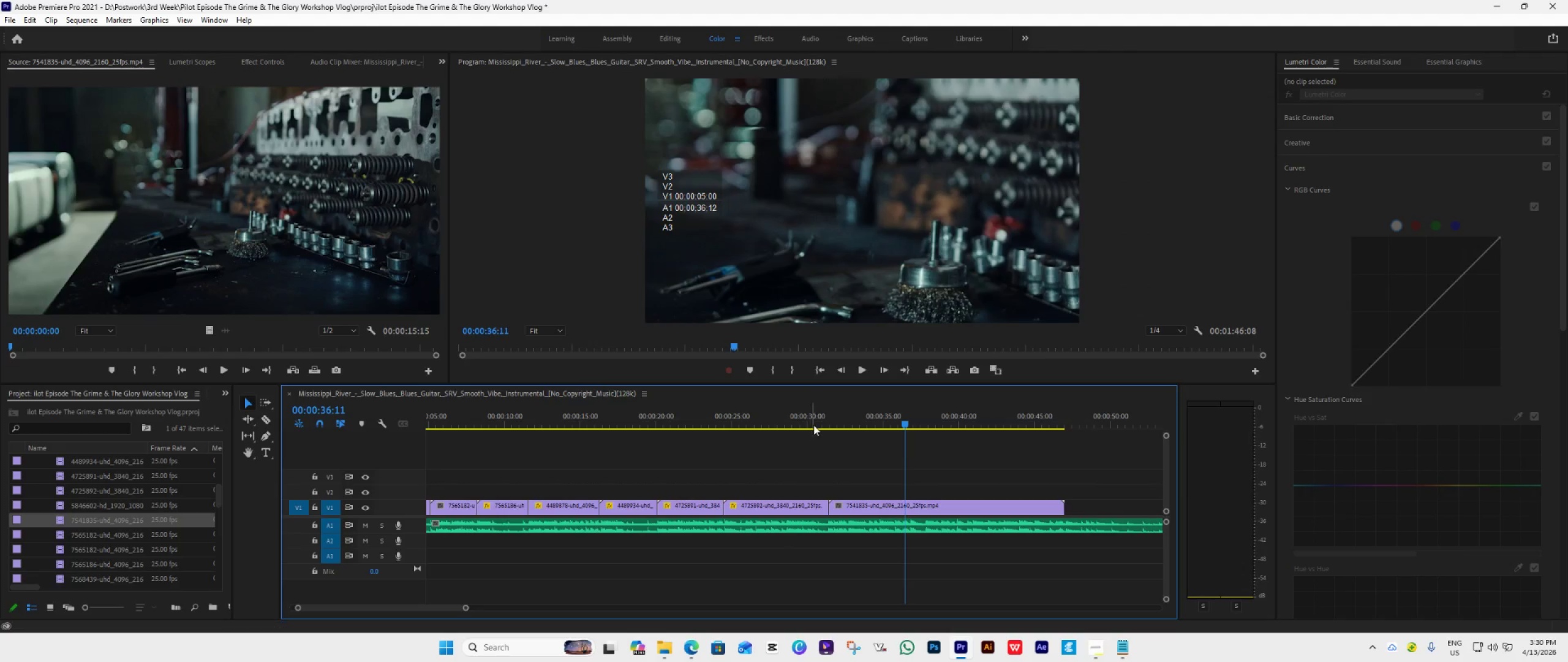 
left_click([815, 420])
 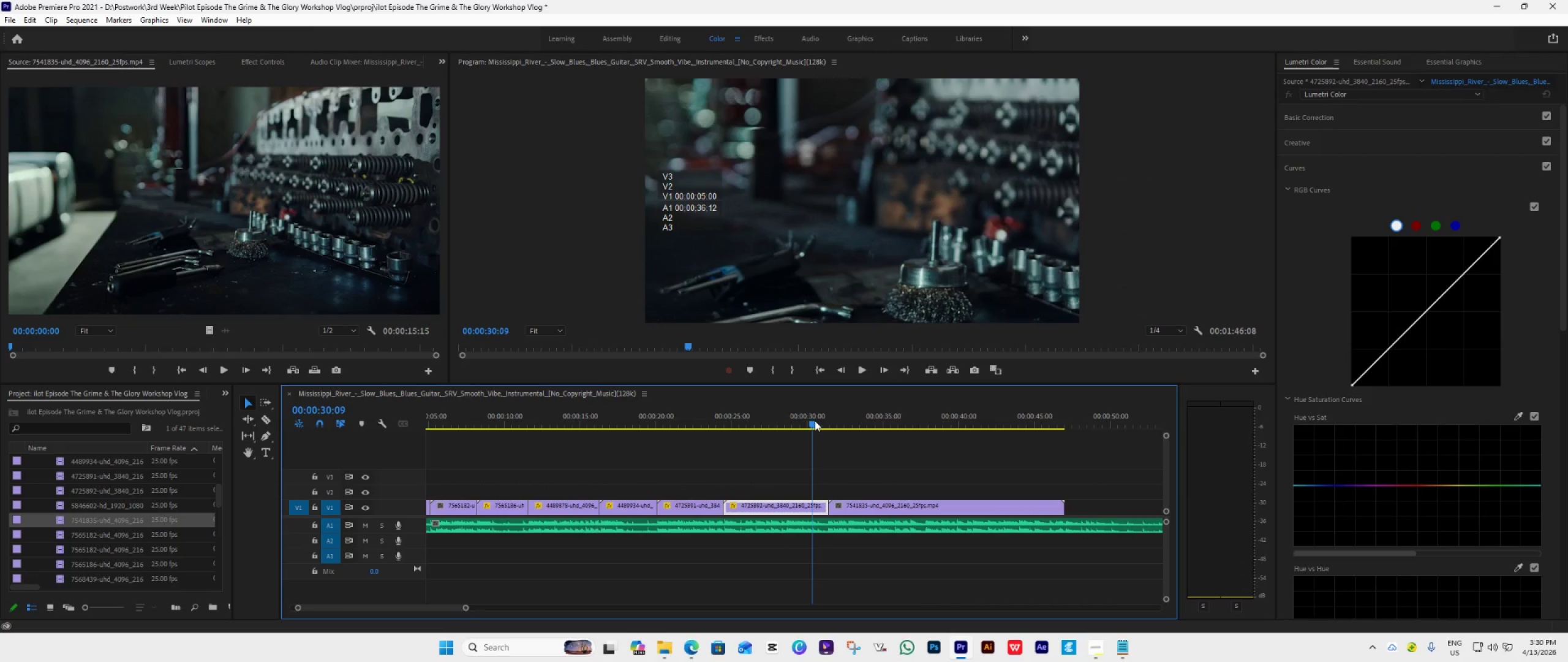 
key(Space)
 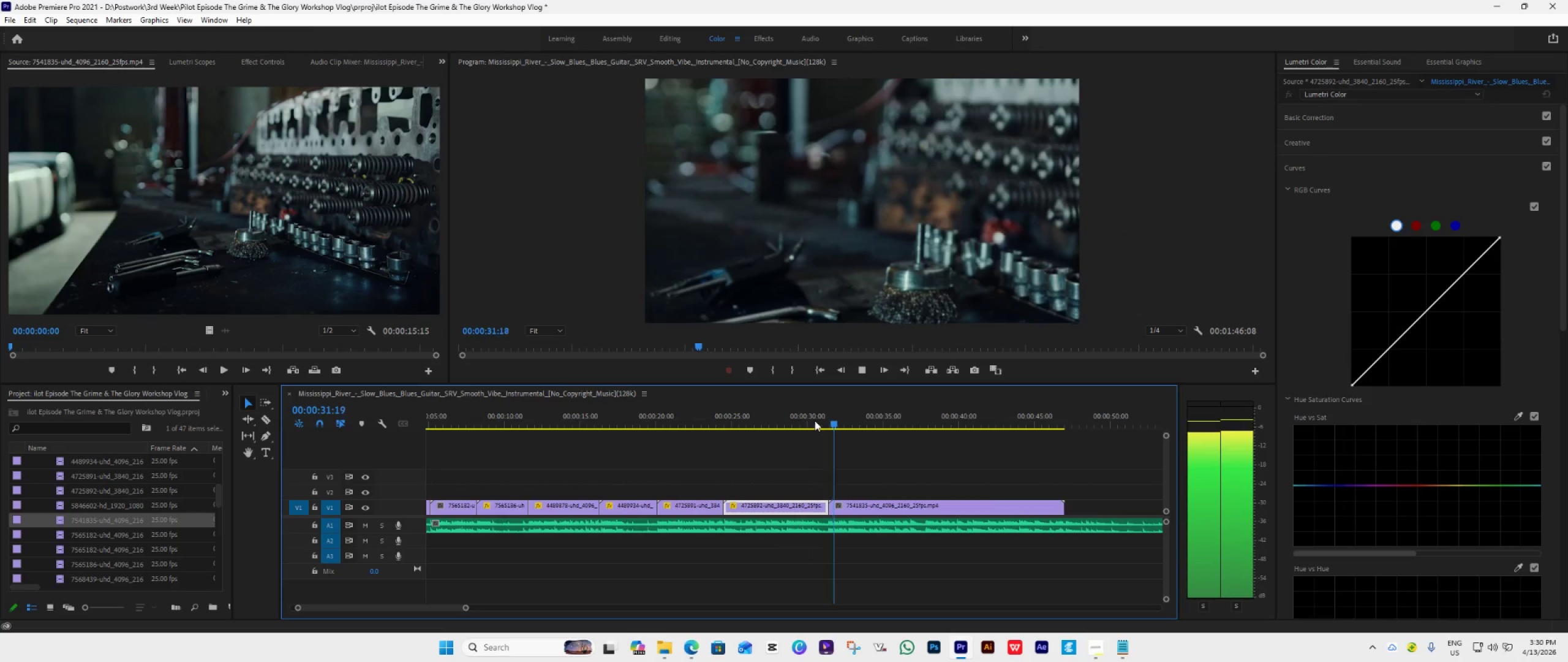 
key(Space)
 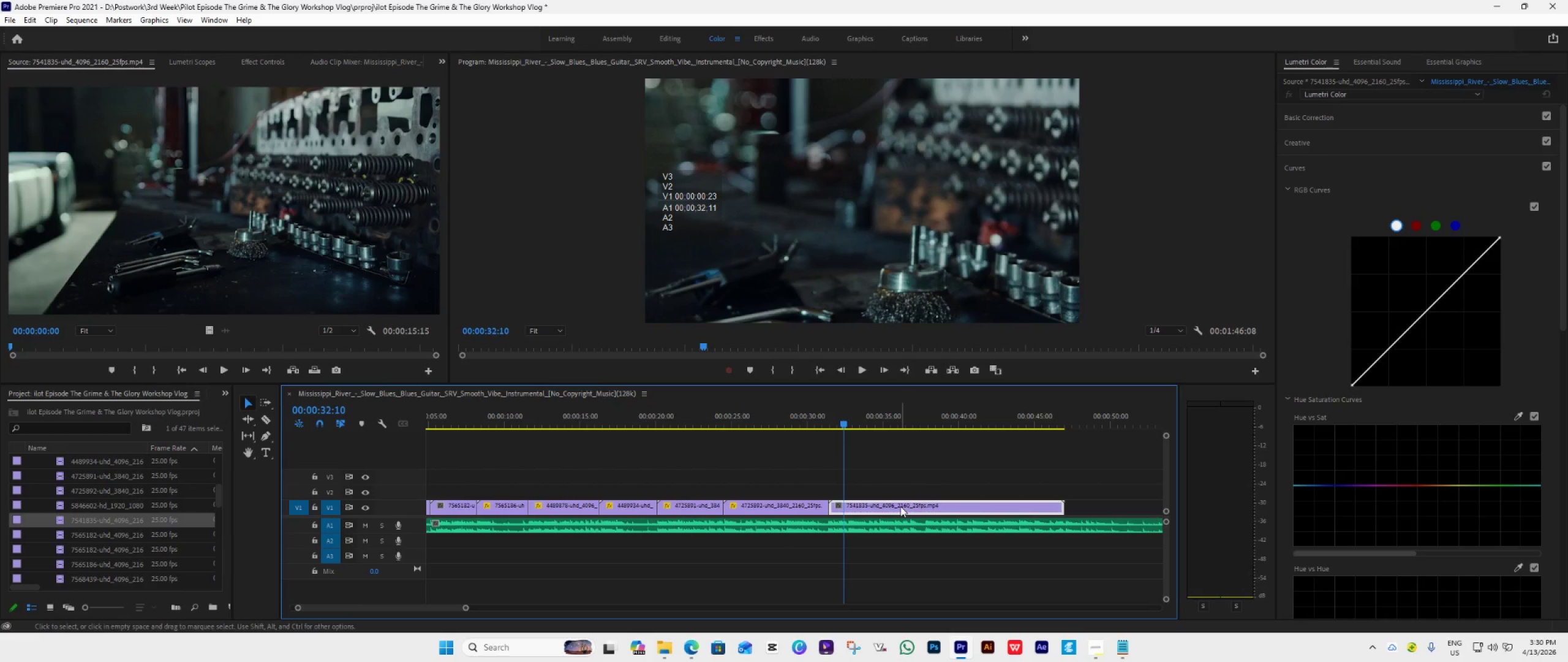 
right_click([902, 506])
 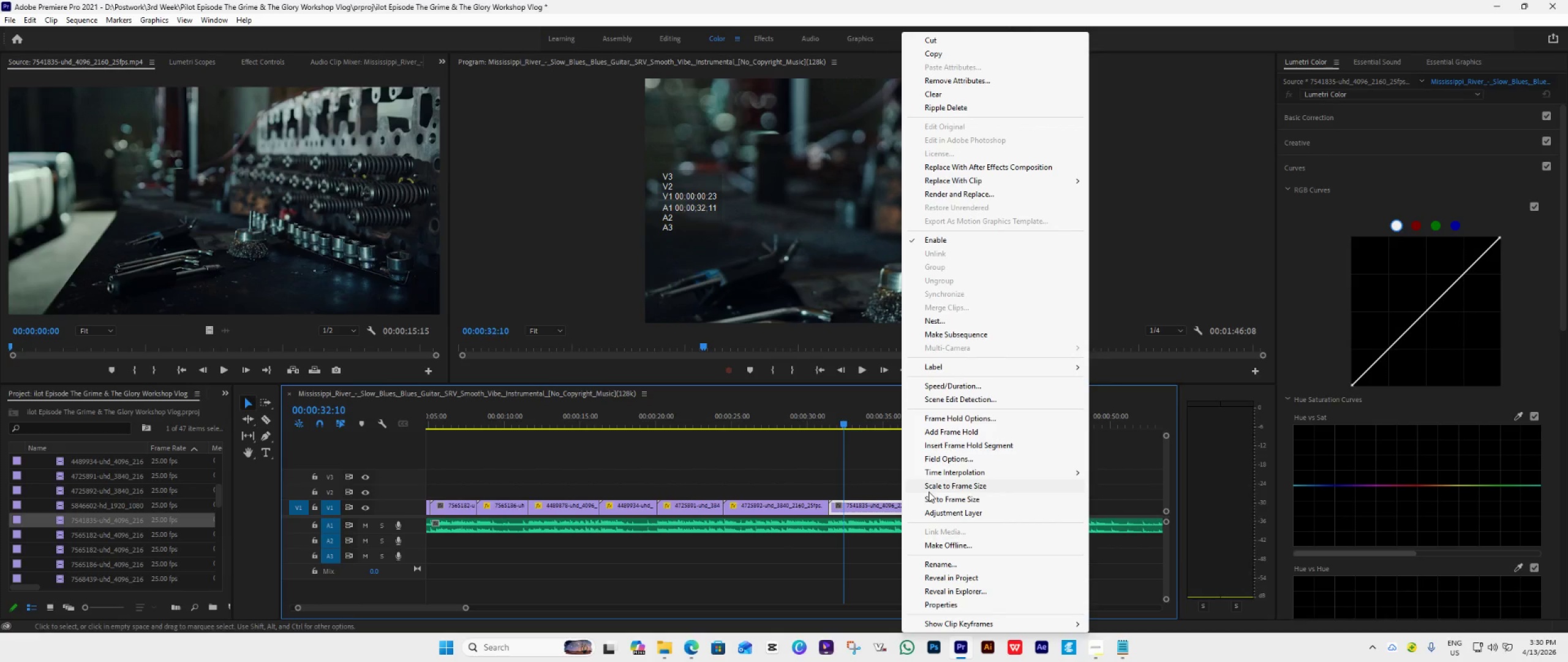 
left_click([930, 497])
 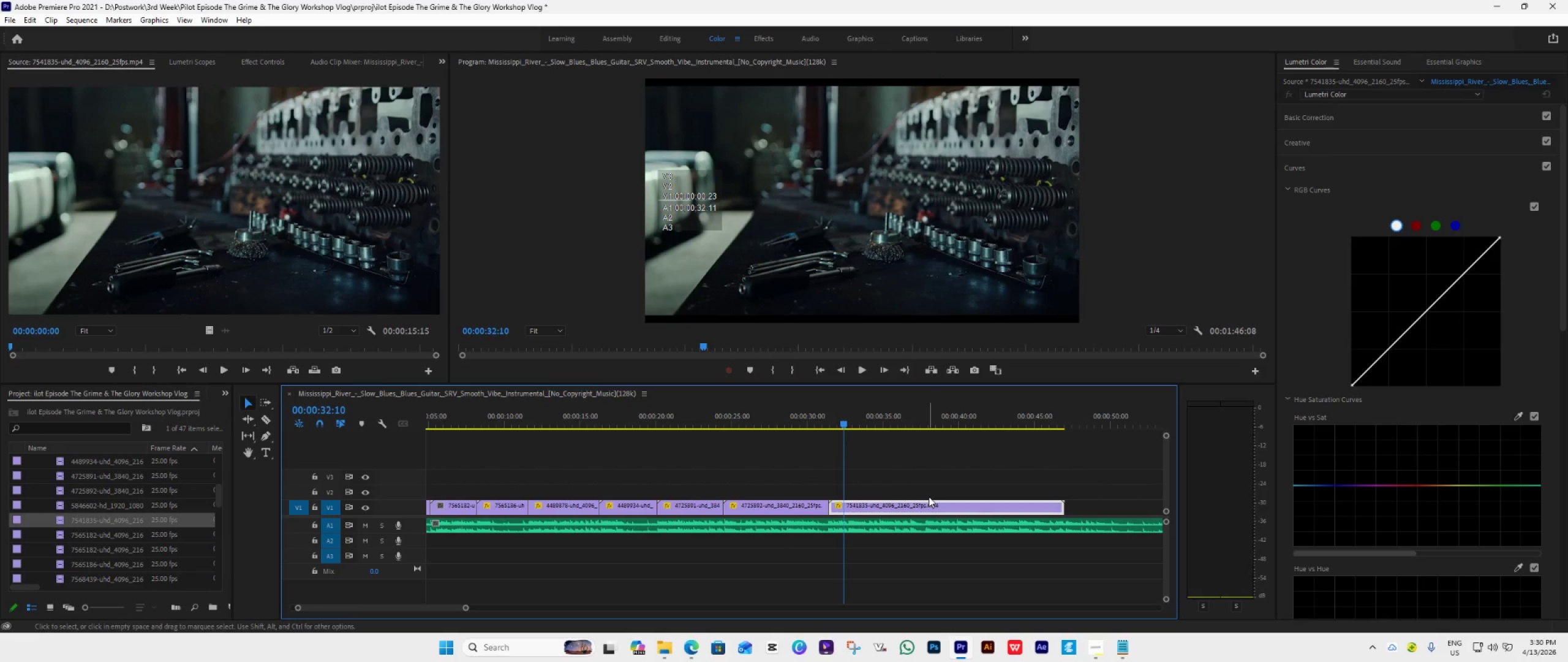 
key(Space)
 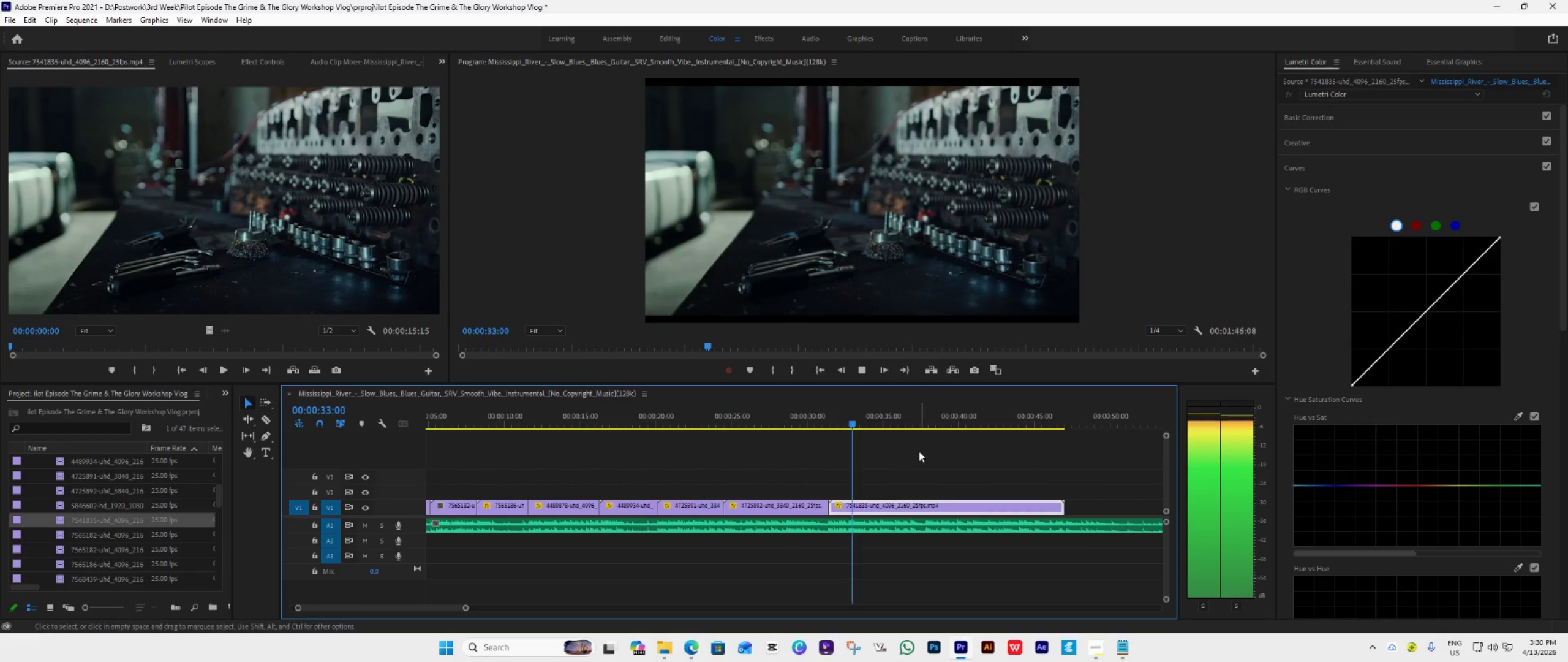 
key(Space)
 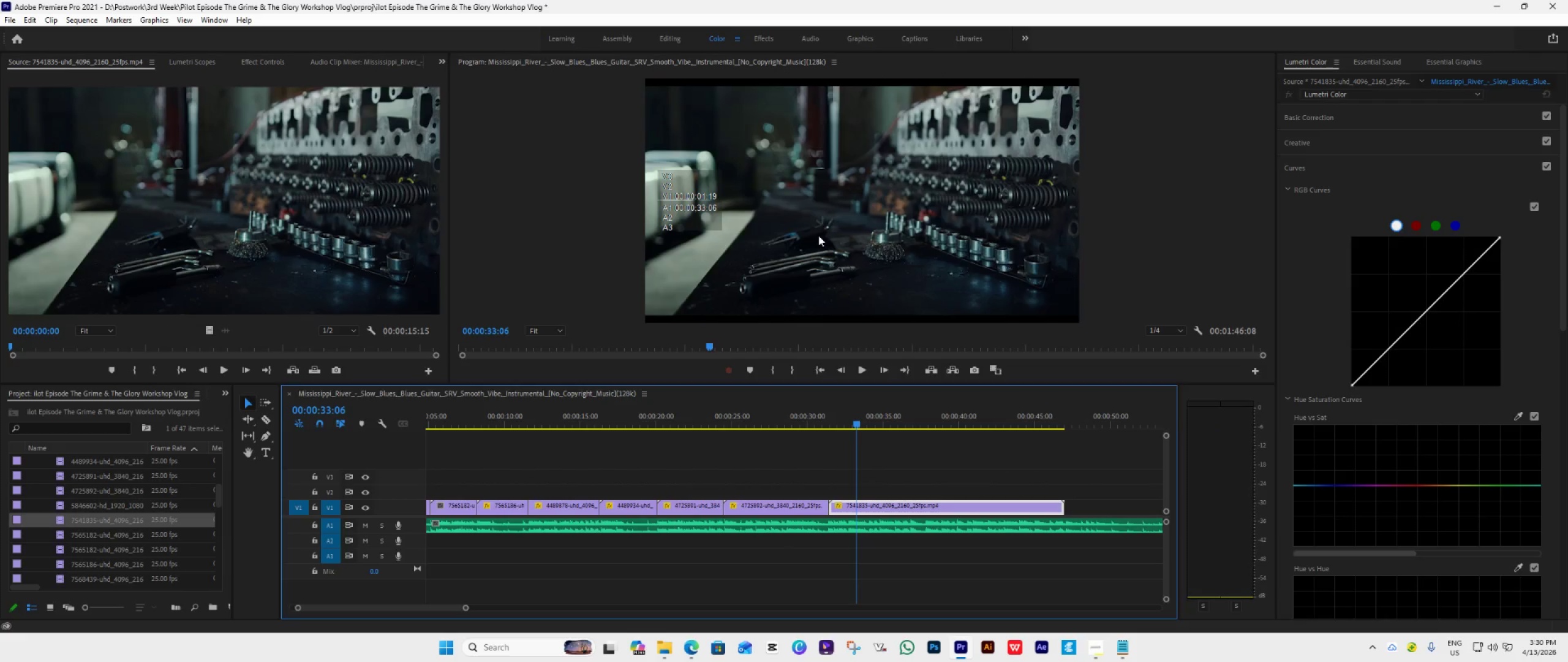 
double_click([818, 235])
 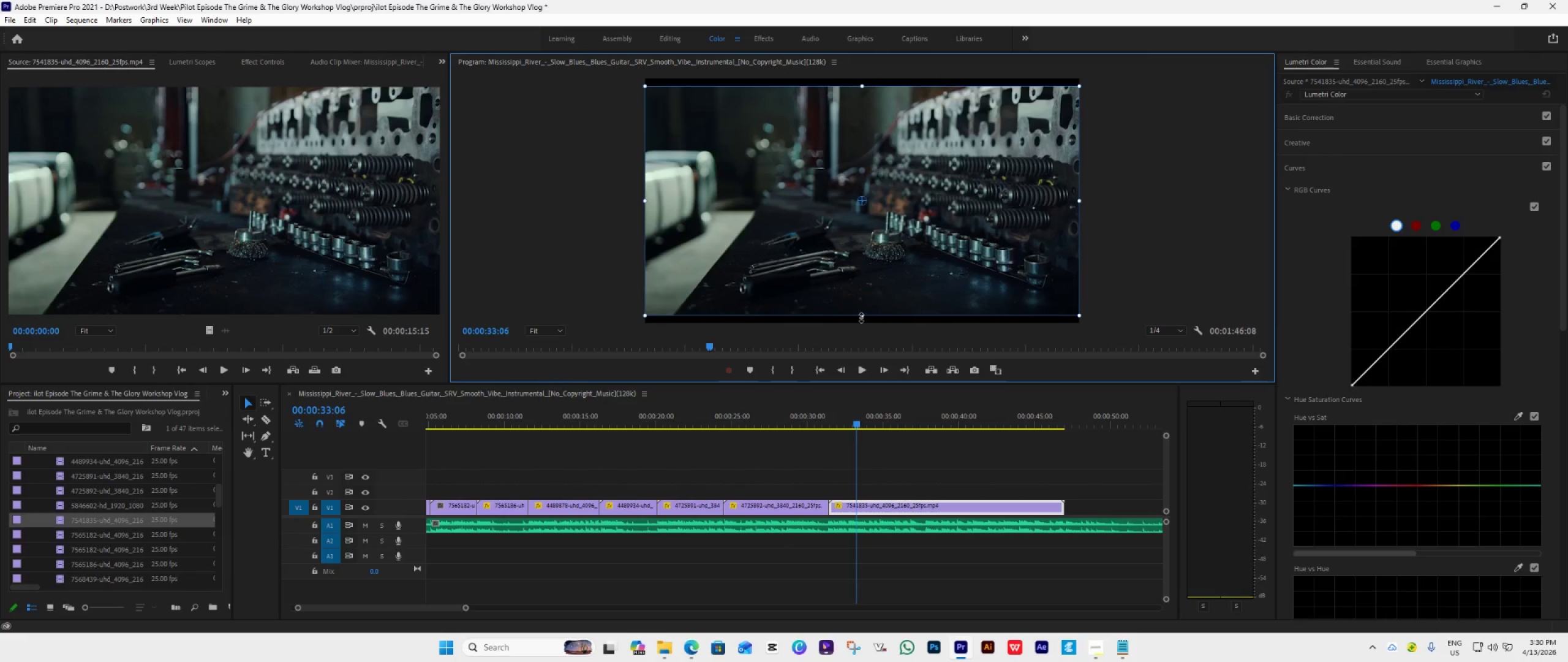 
left_click_drag(start_coordinate=[861, 318], to_coordinate=[861, 325])
 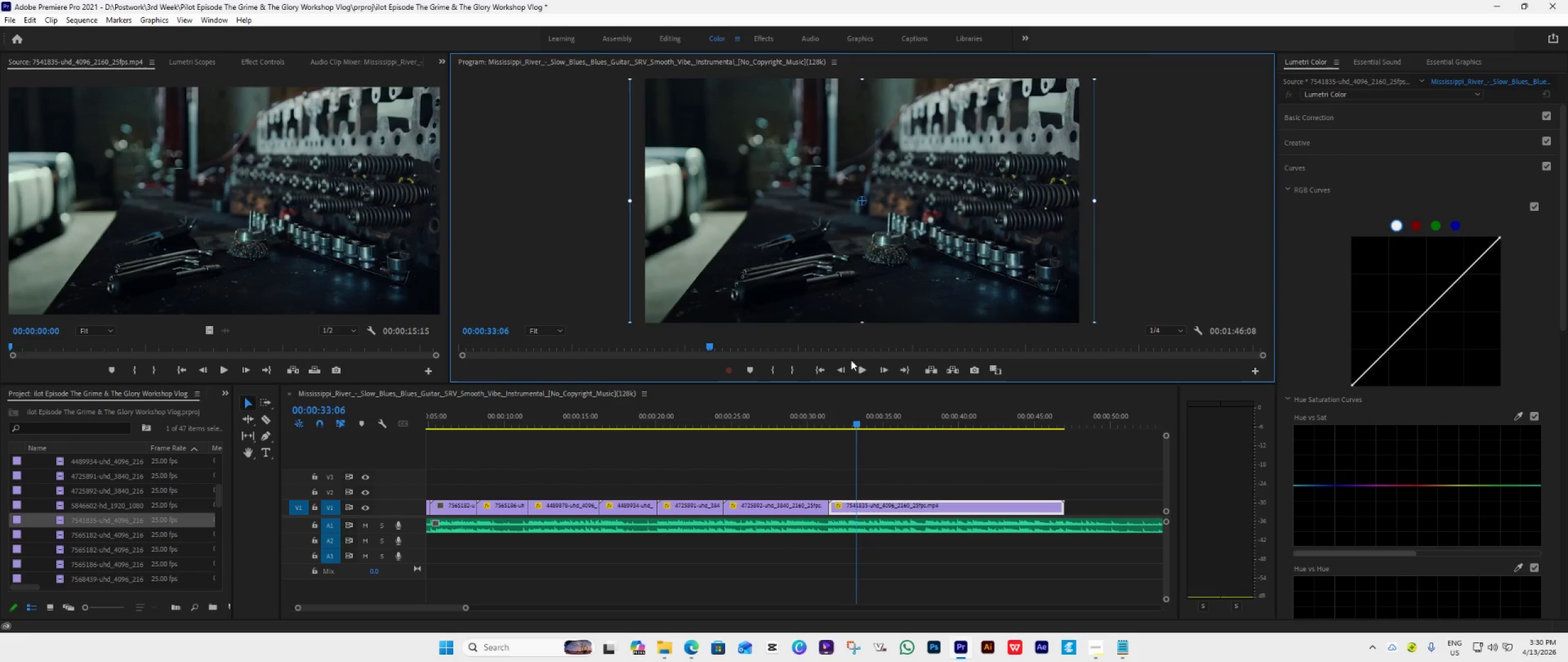 
key(Space)
 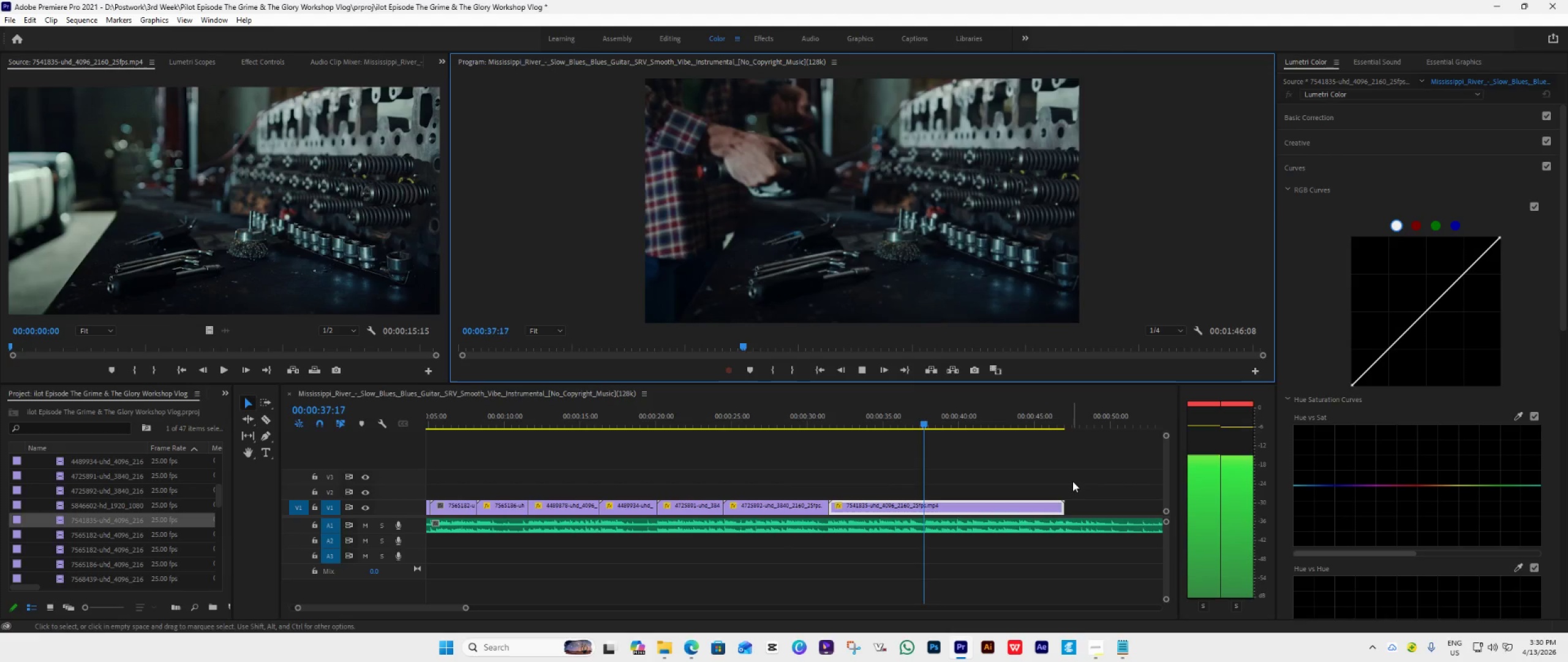 
wait(6.02)
 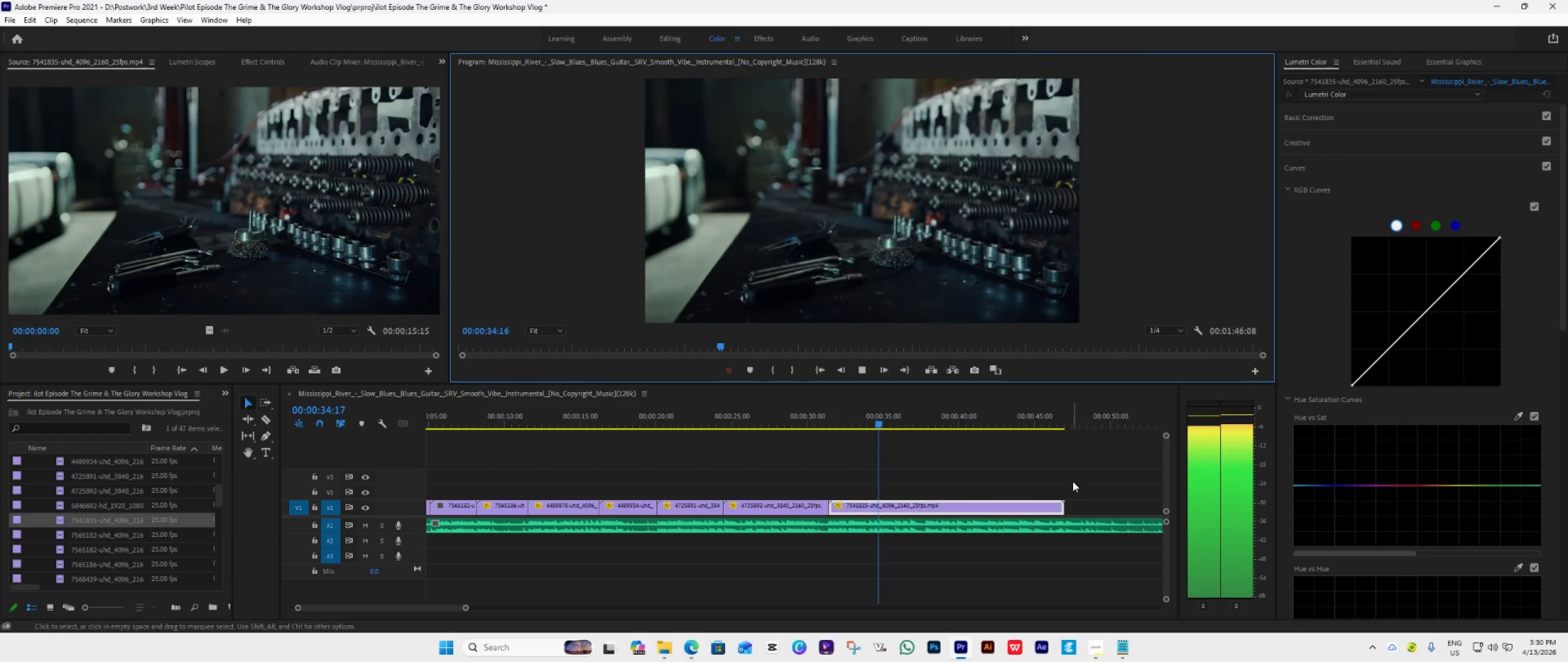 
left_click_drag(start_coordinate=[944, 419], to_coordinate=[868, 457])
 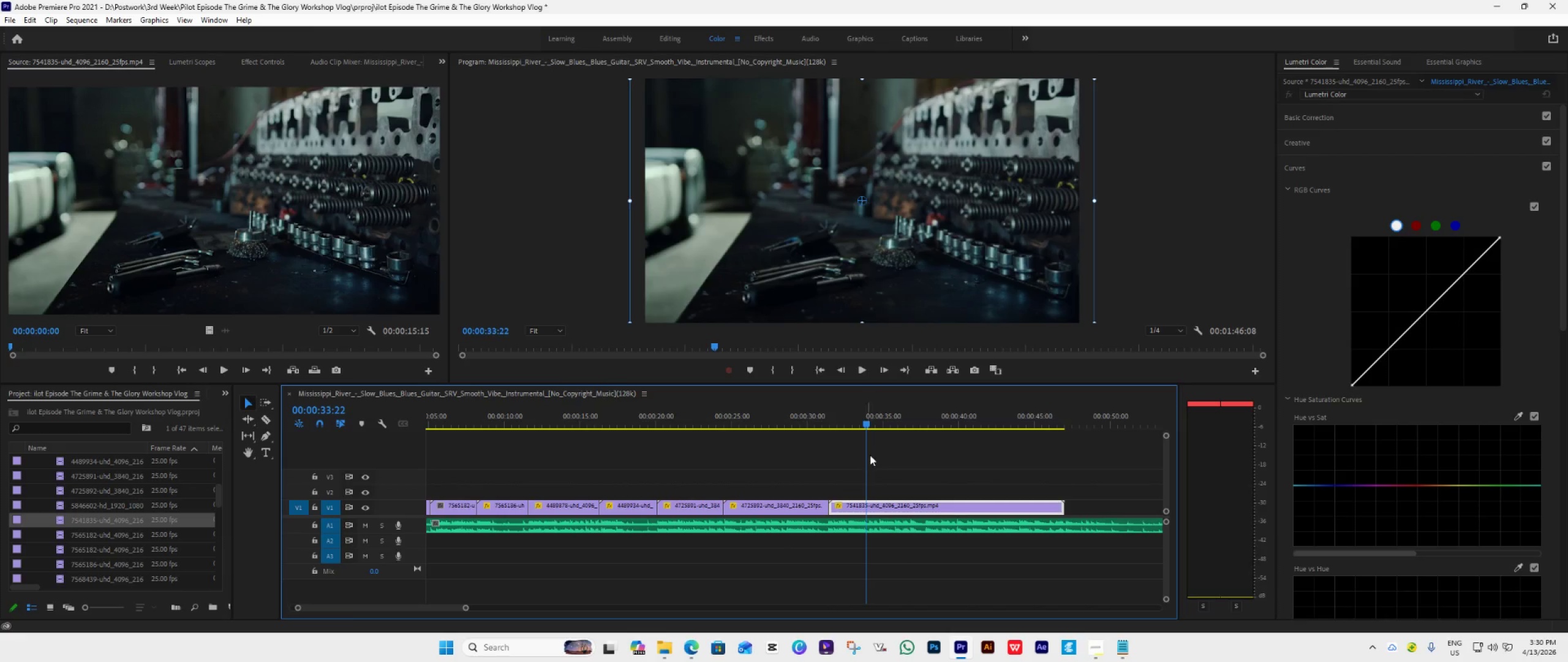 
key(Space)
 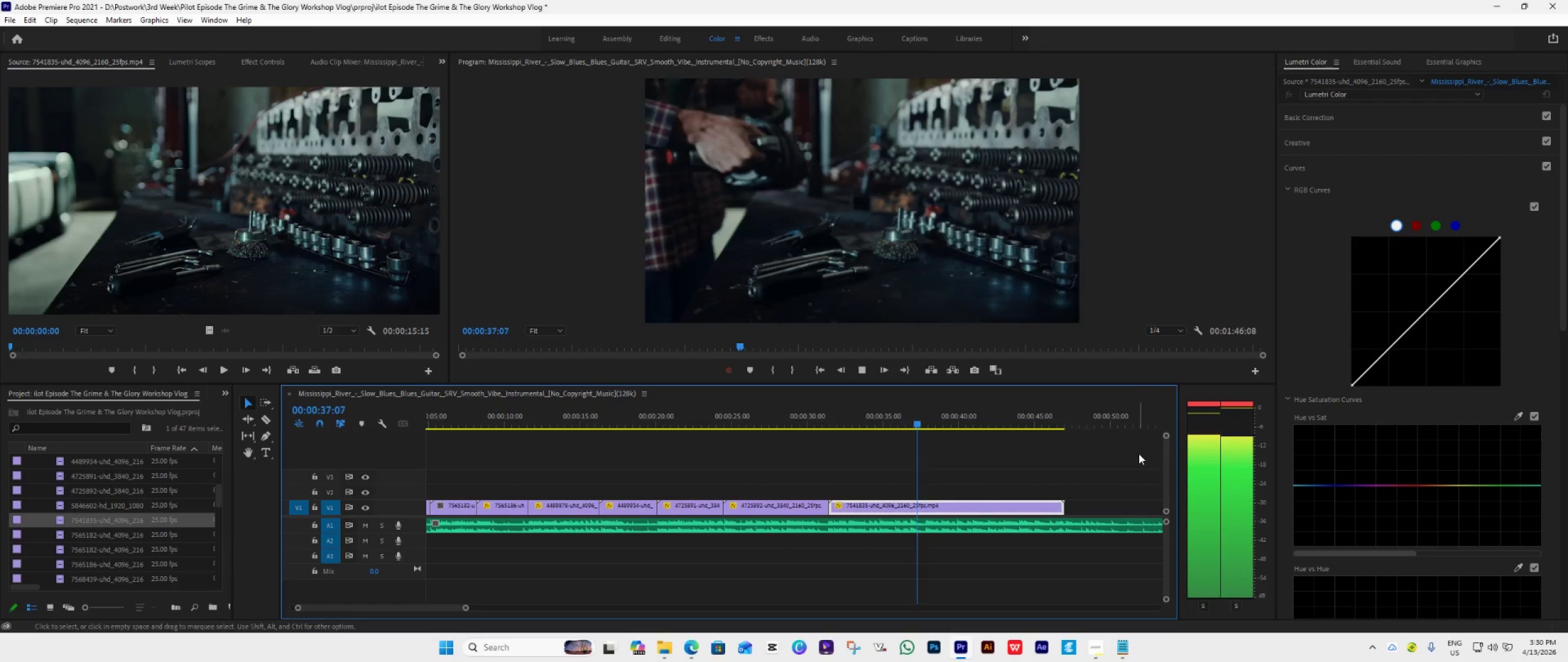 
wait(5.05)
 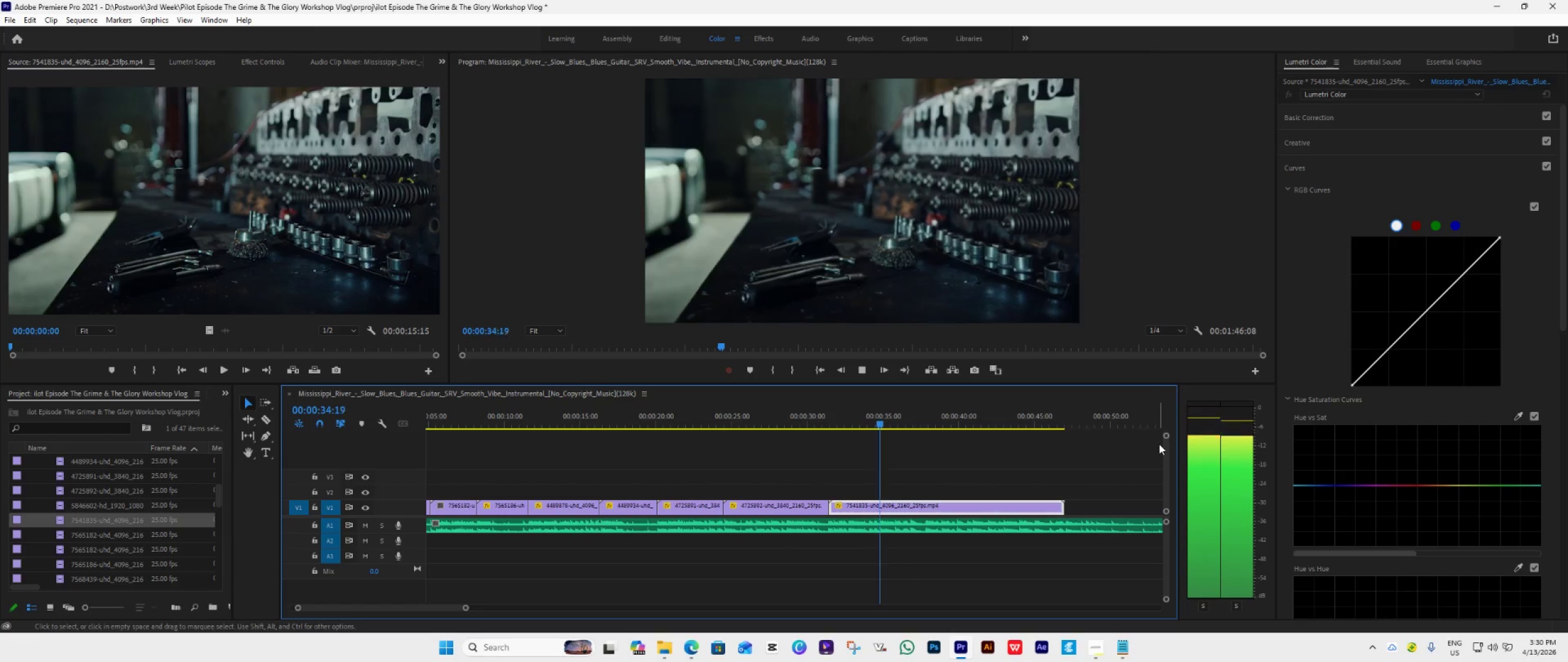 
key(Space)
 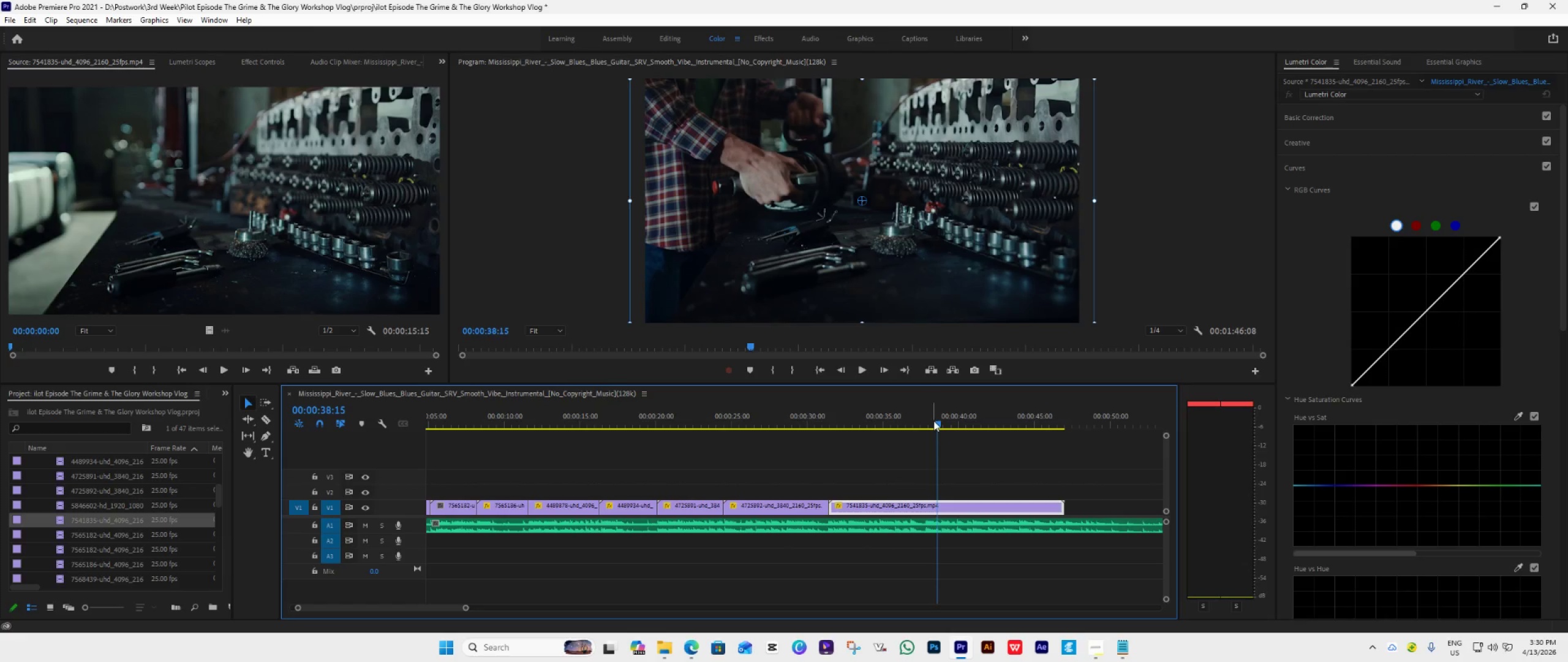 
left_click_drag(start_coordinate=[933, 420], to_coordinate=[907, 454])
 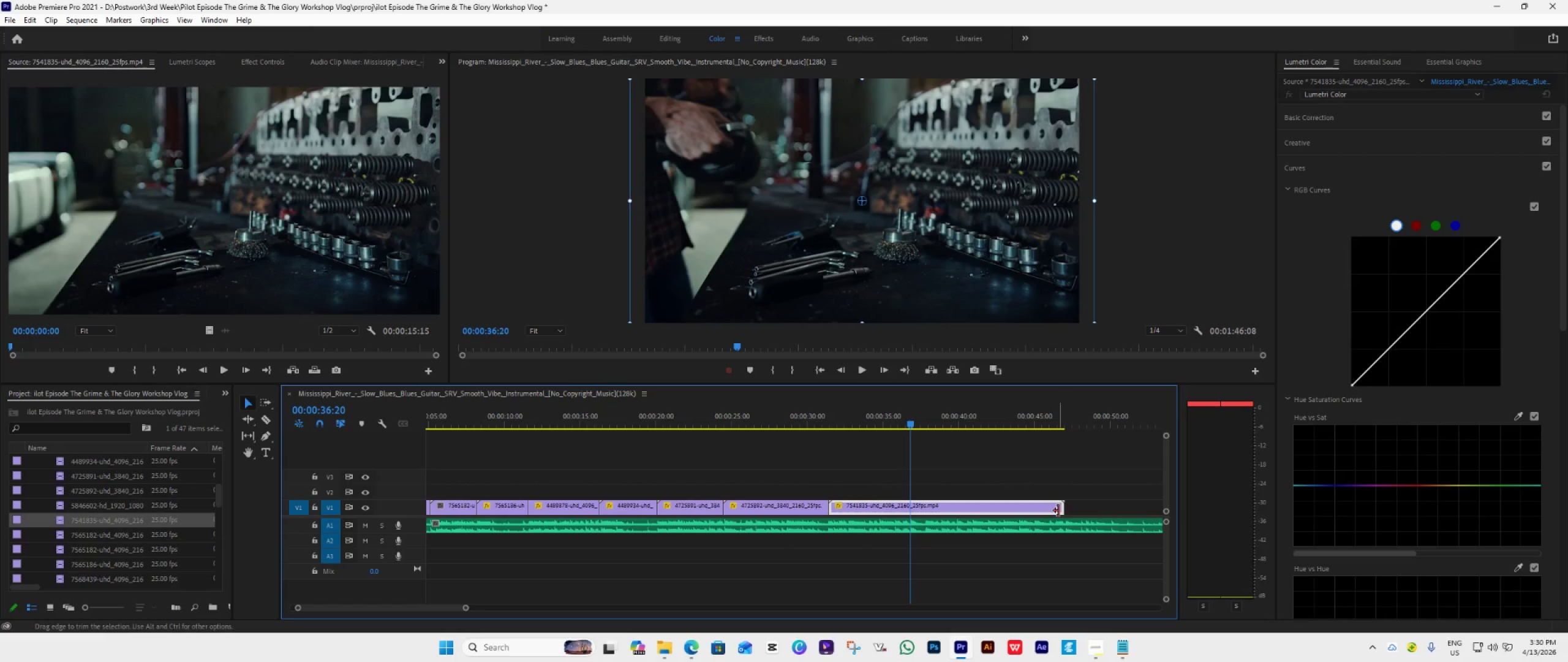 
left_click_drag(start_coordinate=[1059, 507], to_coordinate=[900, 550])
 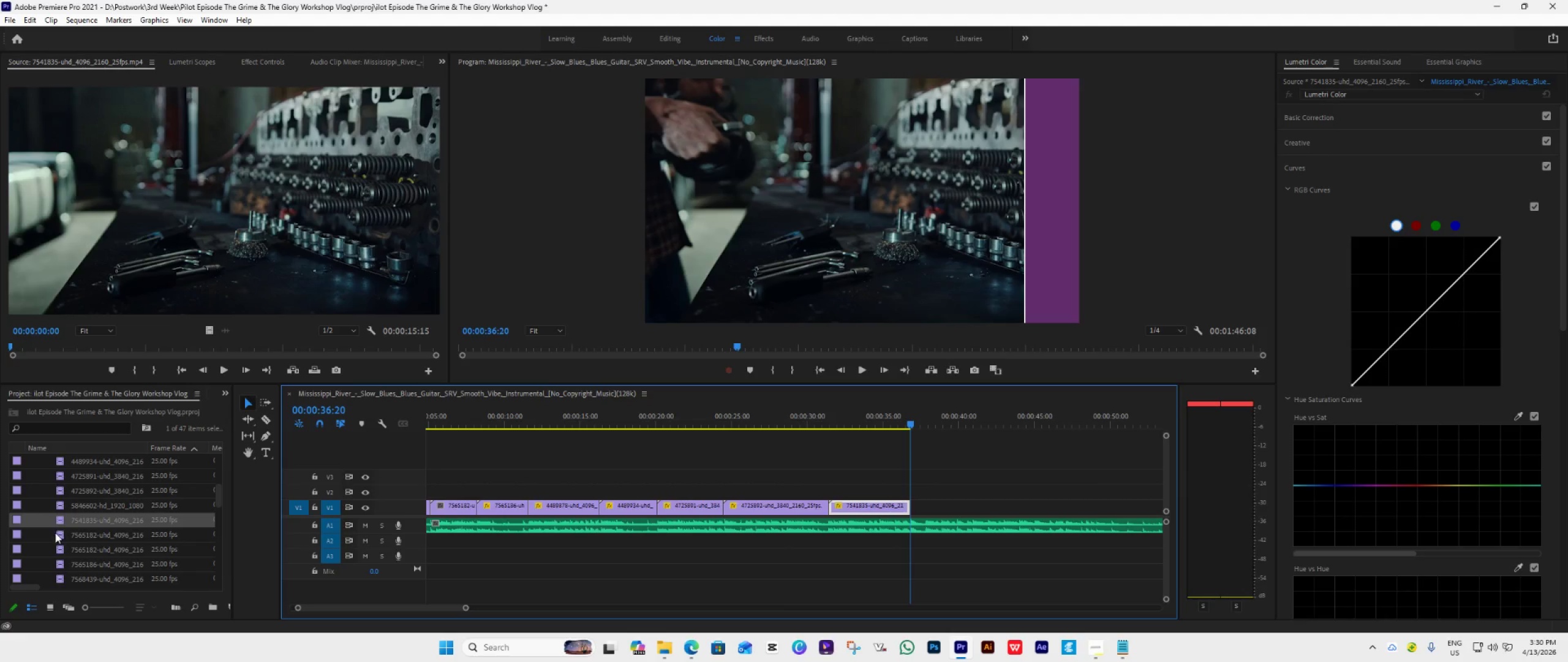 
double_click([56, 533])
 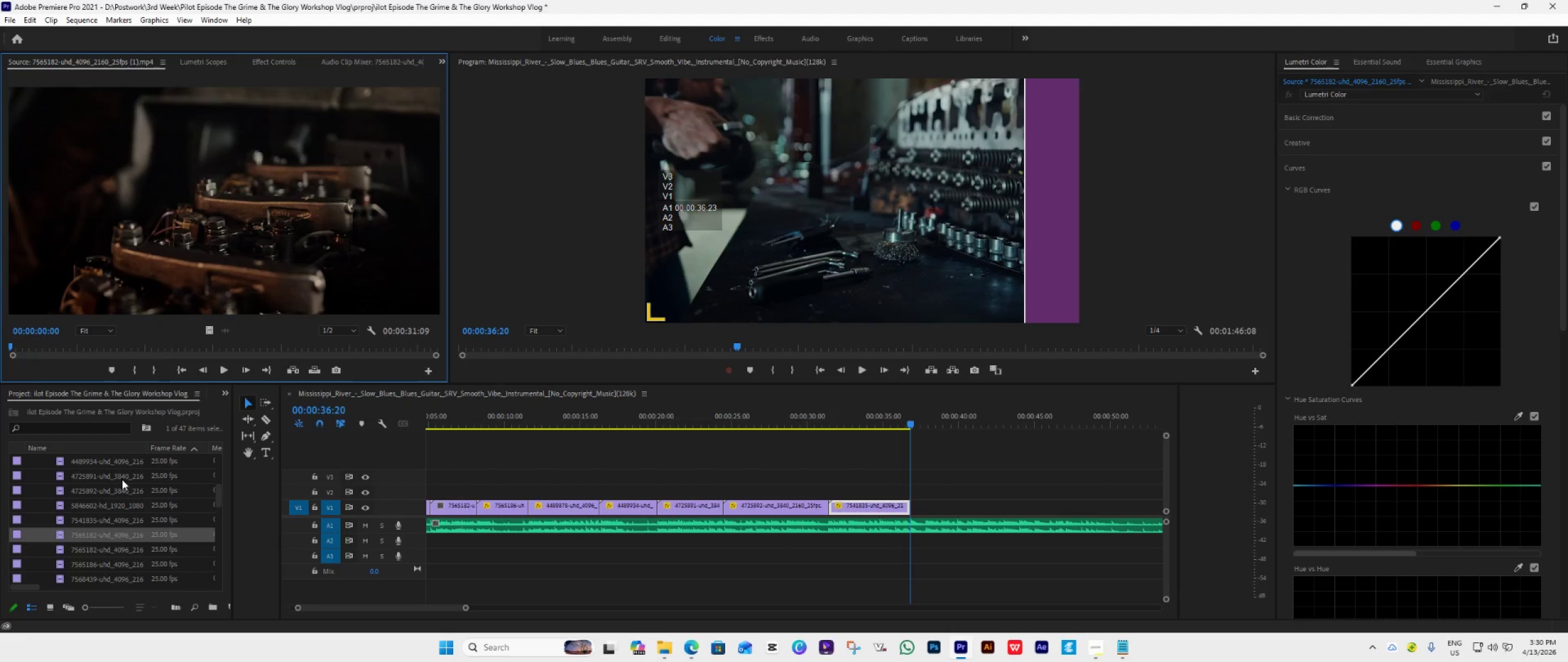 
scroll: coordinate [178, 460], scroll_direction: down, amount: 2.0
 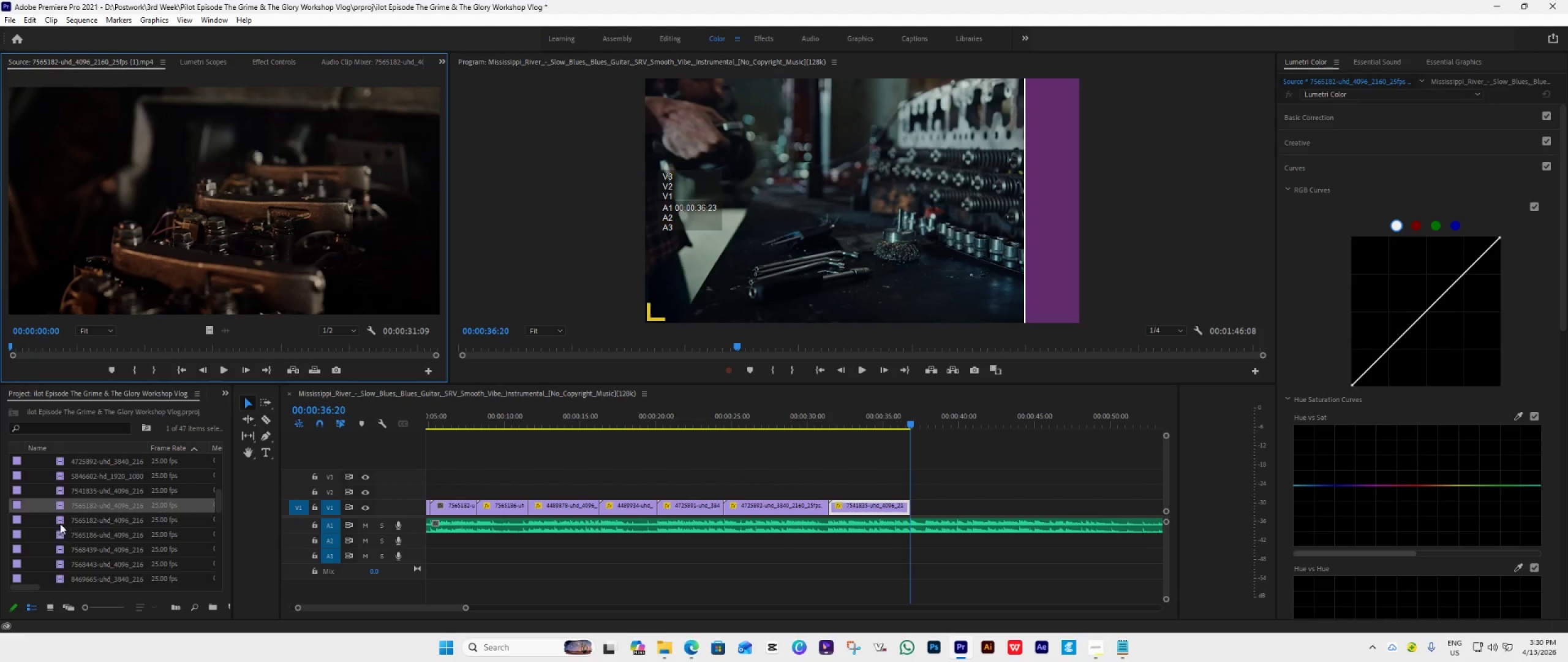 
double_click([60, 520])
 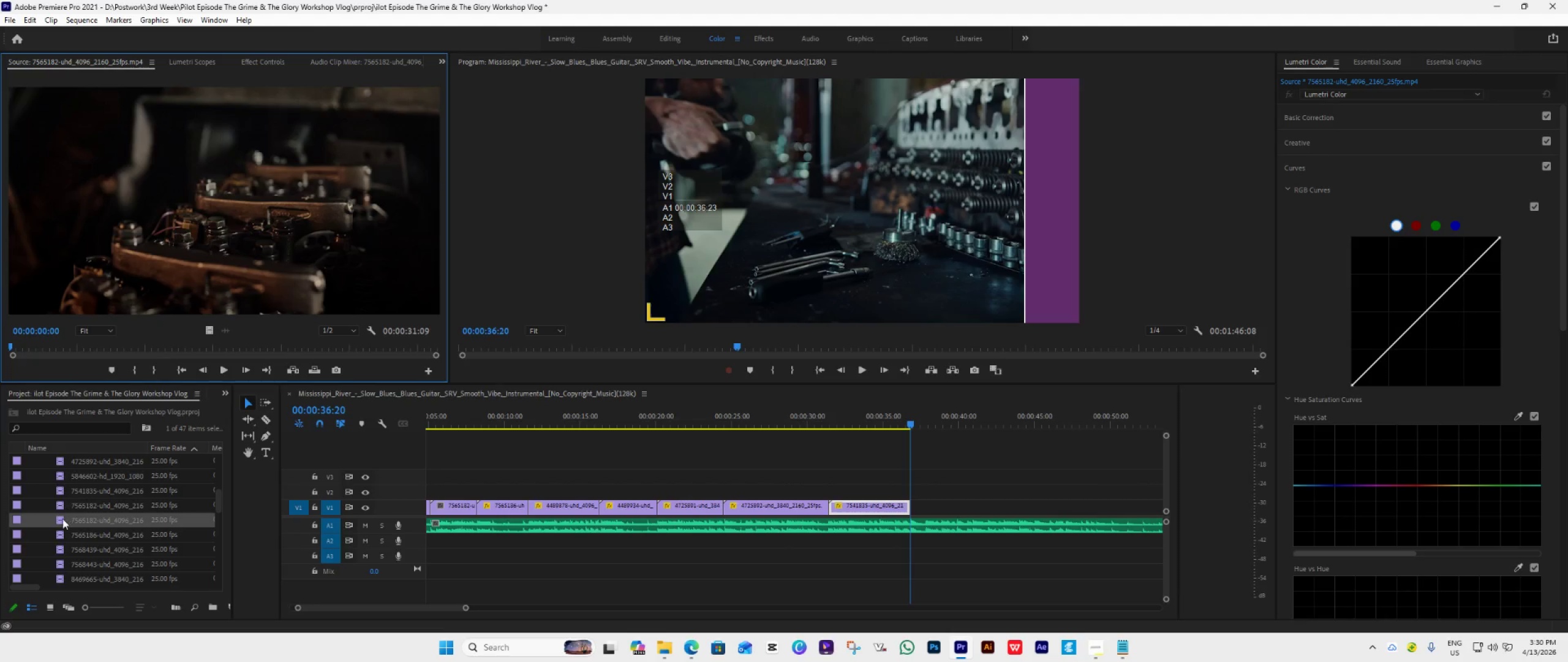 
double_click([59, 522])
 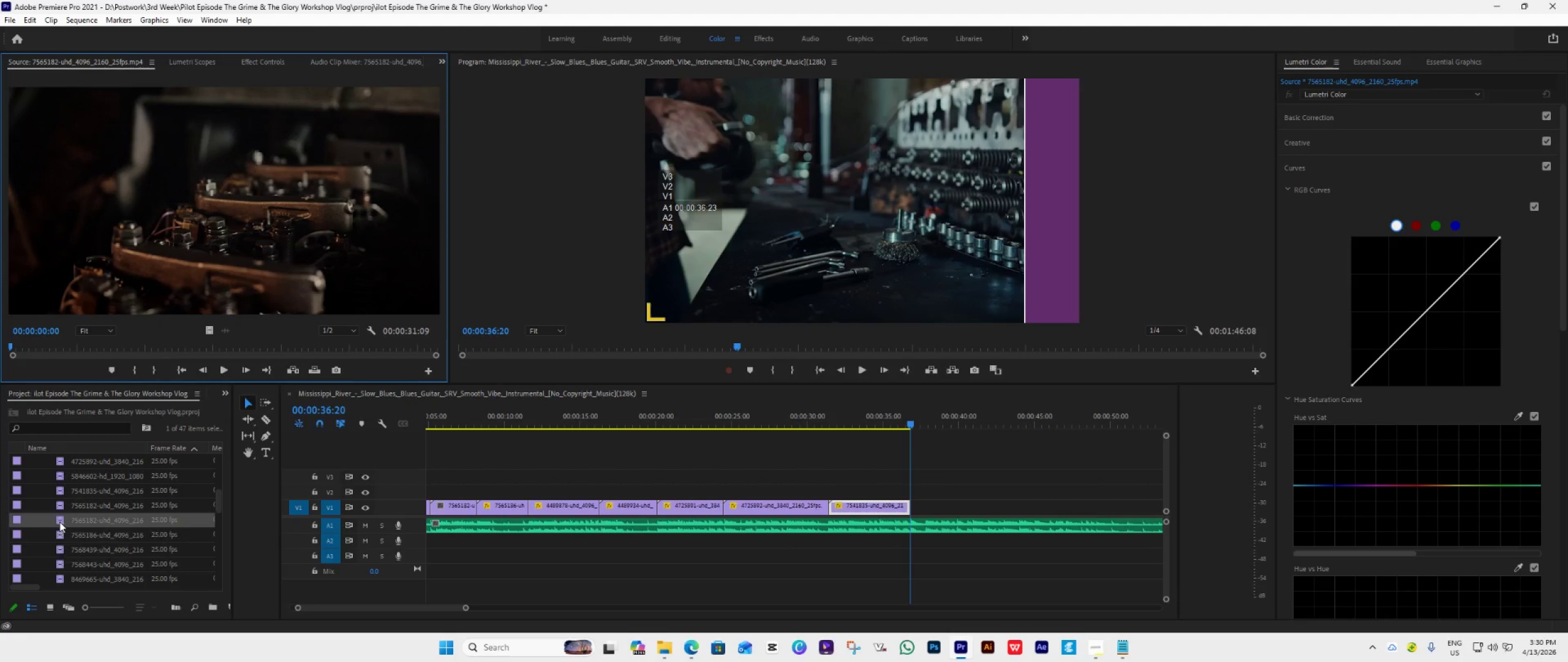 
scroll: coordinate [31, 519], scroll_direction: up, amount: 12.0
 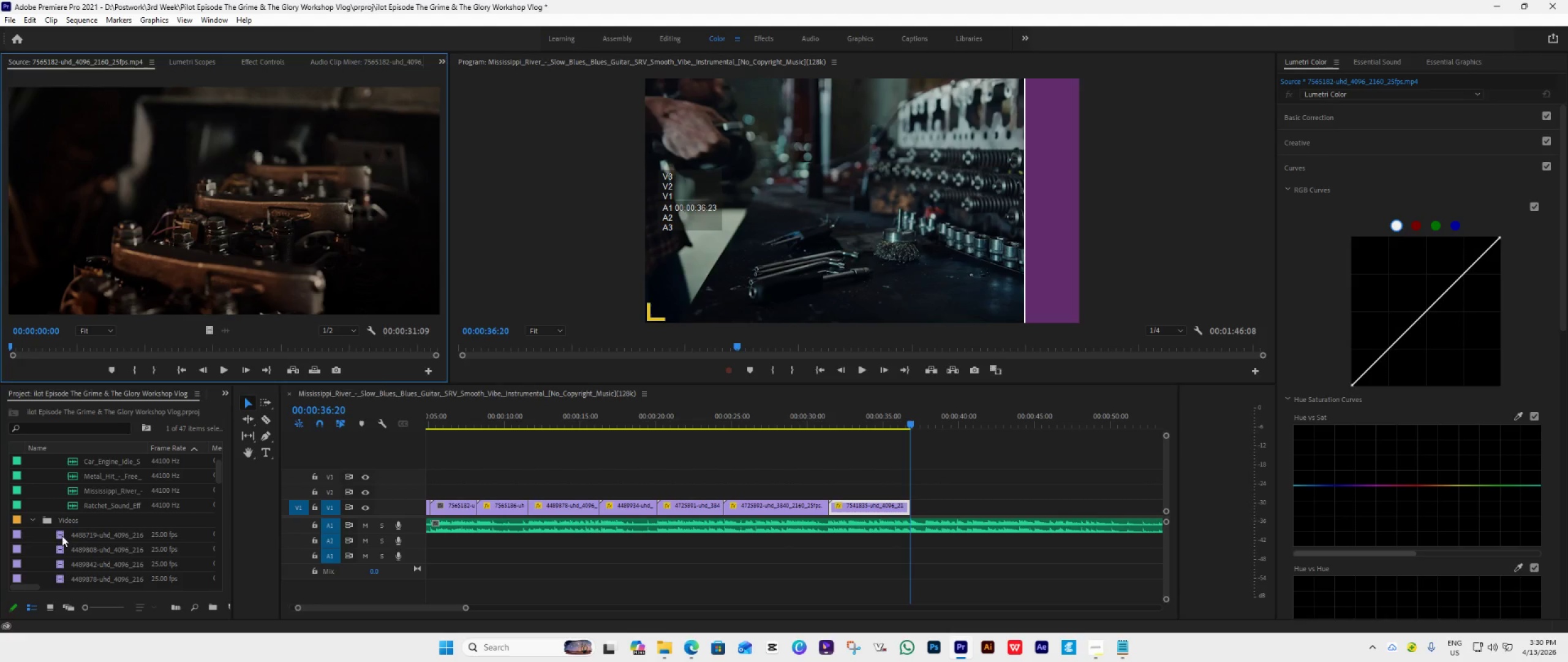 
double_click([62, 536])
 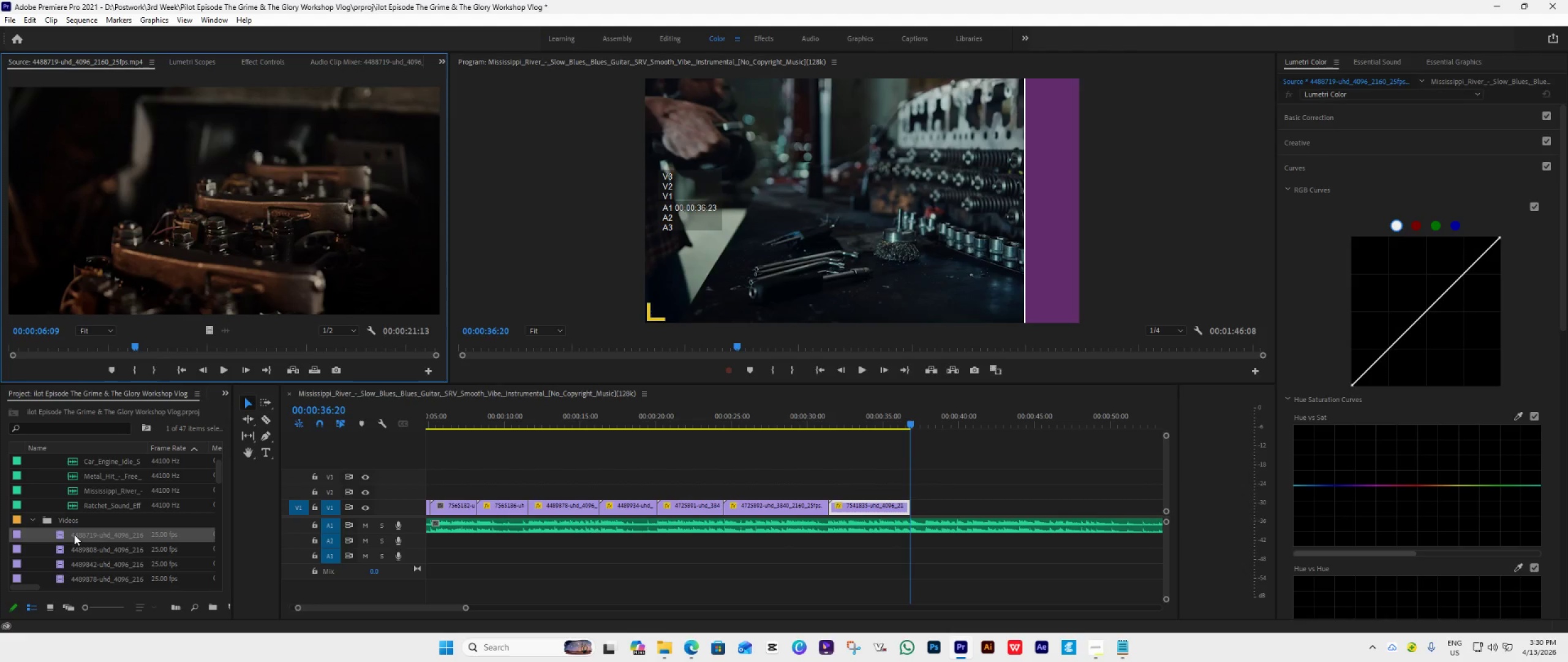 
mouse_move([74, 516])
 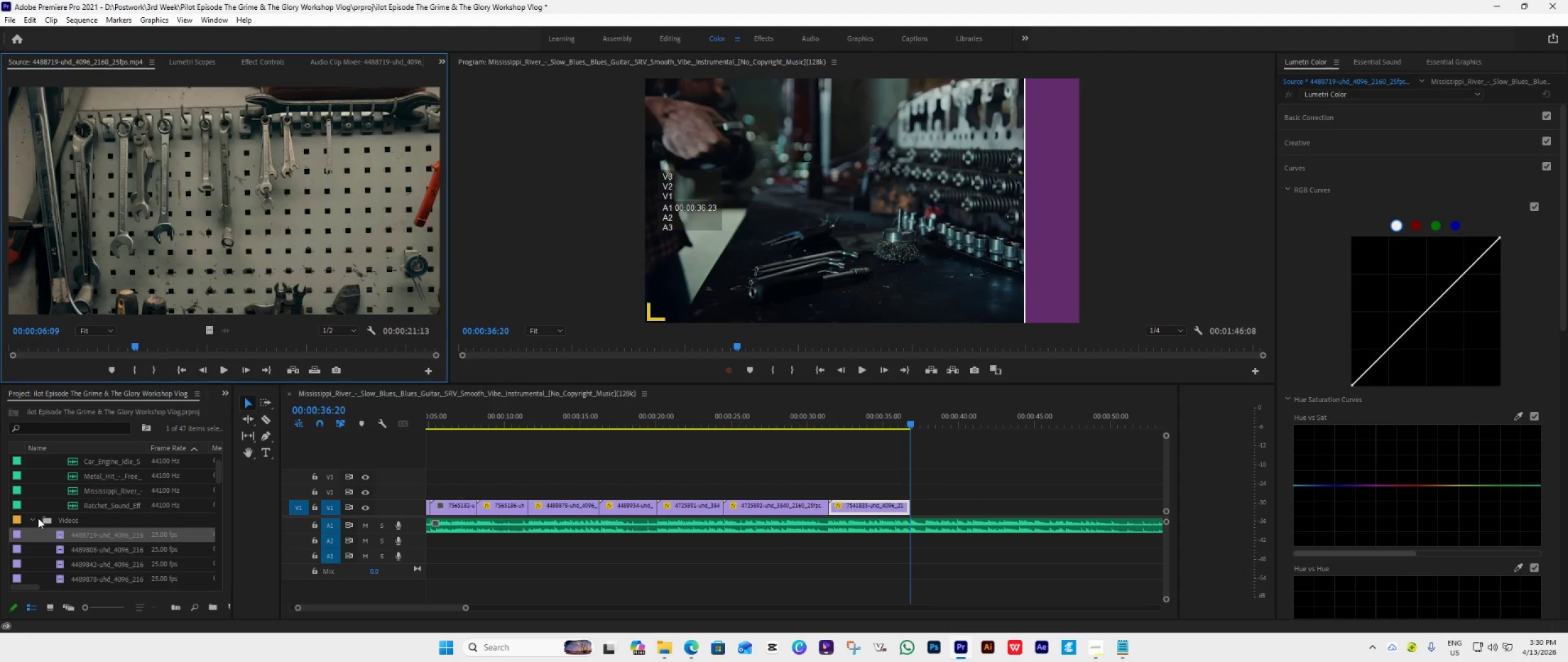 
left_click([34, 519])
 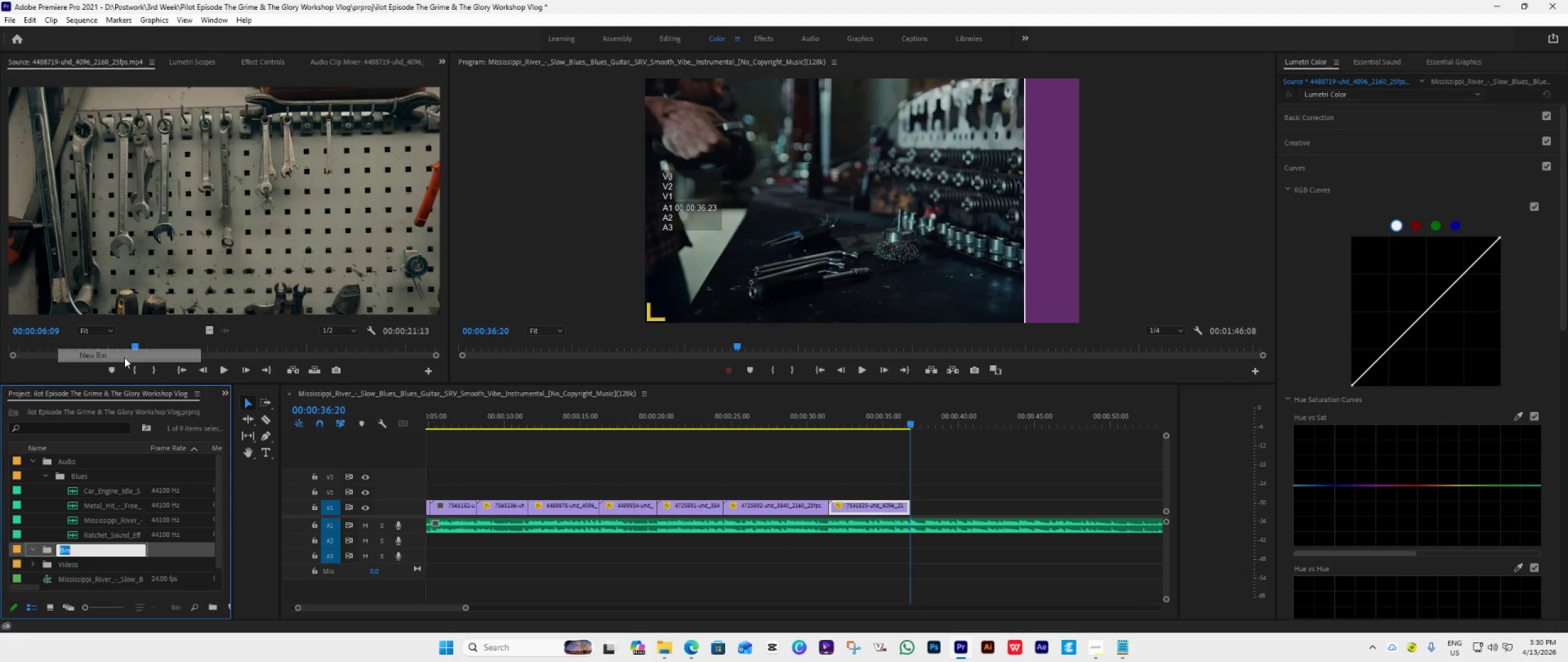 
wait(5.08)
 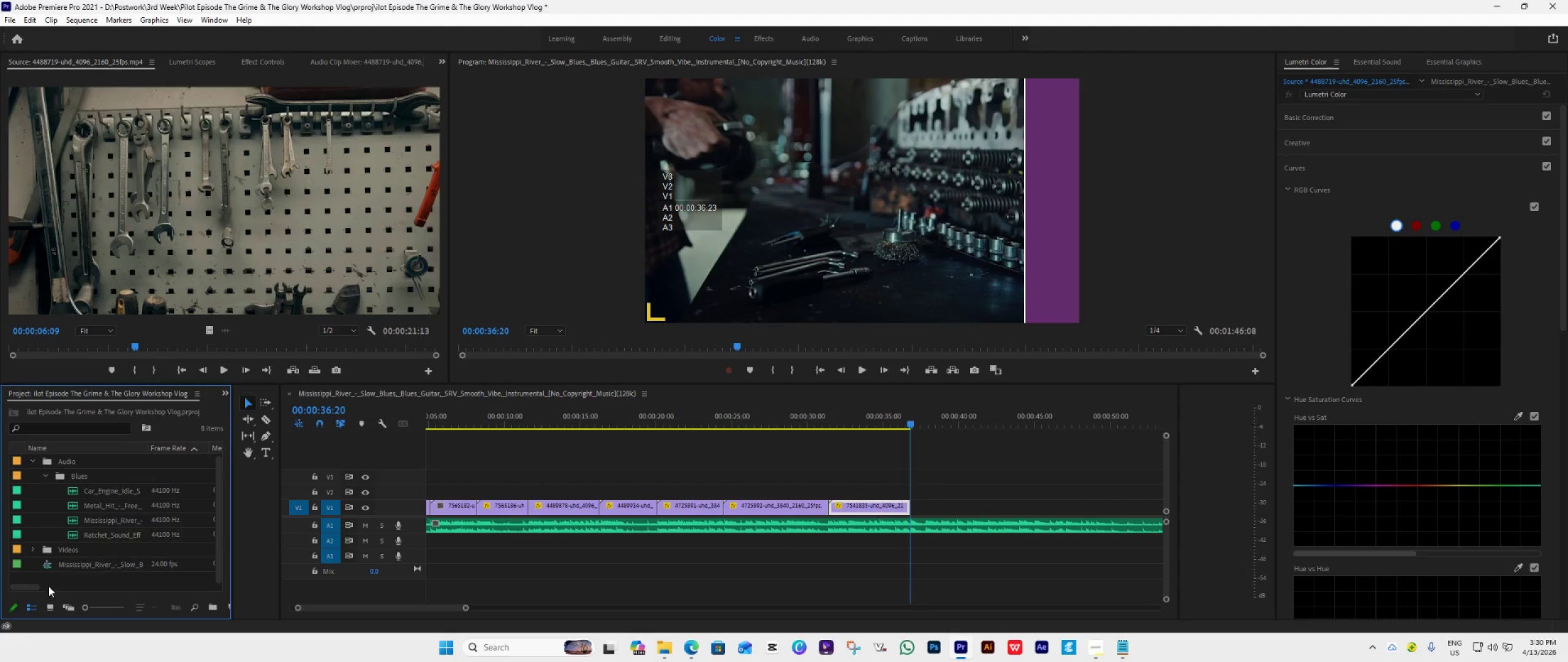 
type(Ude)
key(Backspace)
key(Backspace)
type(sed Videos)
 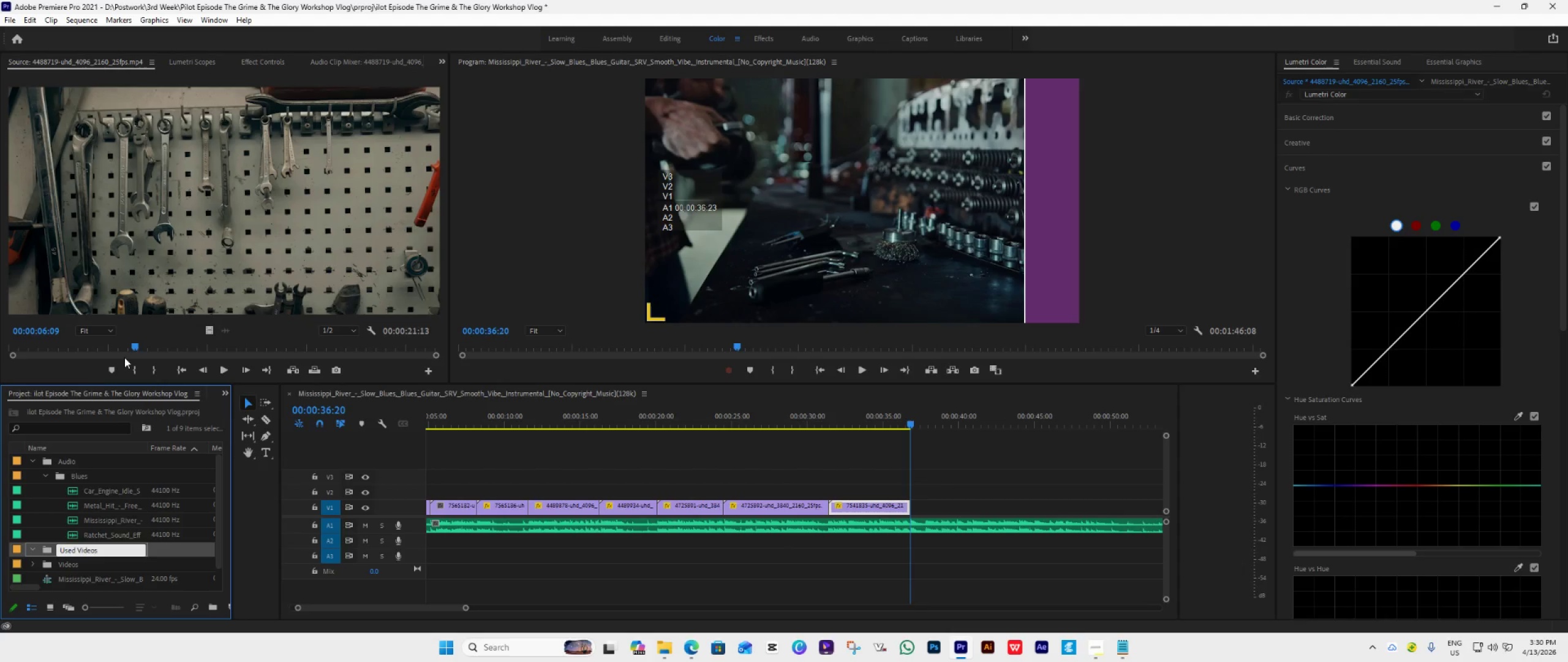 
scroll: coordinate [83, 539], scroll_direction: down, amount: 4.0
 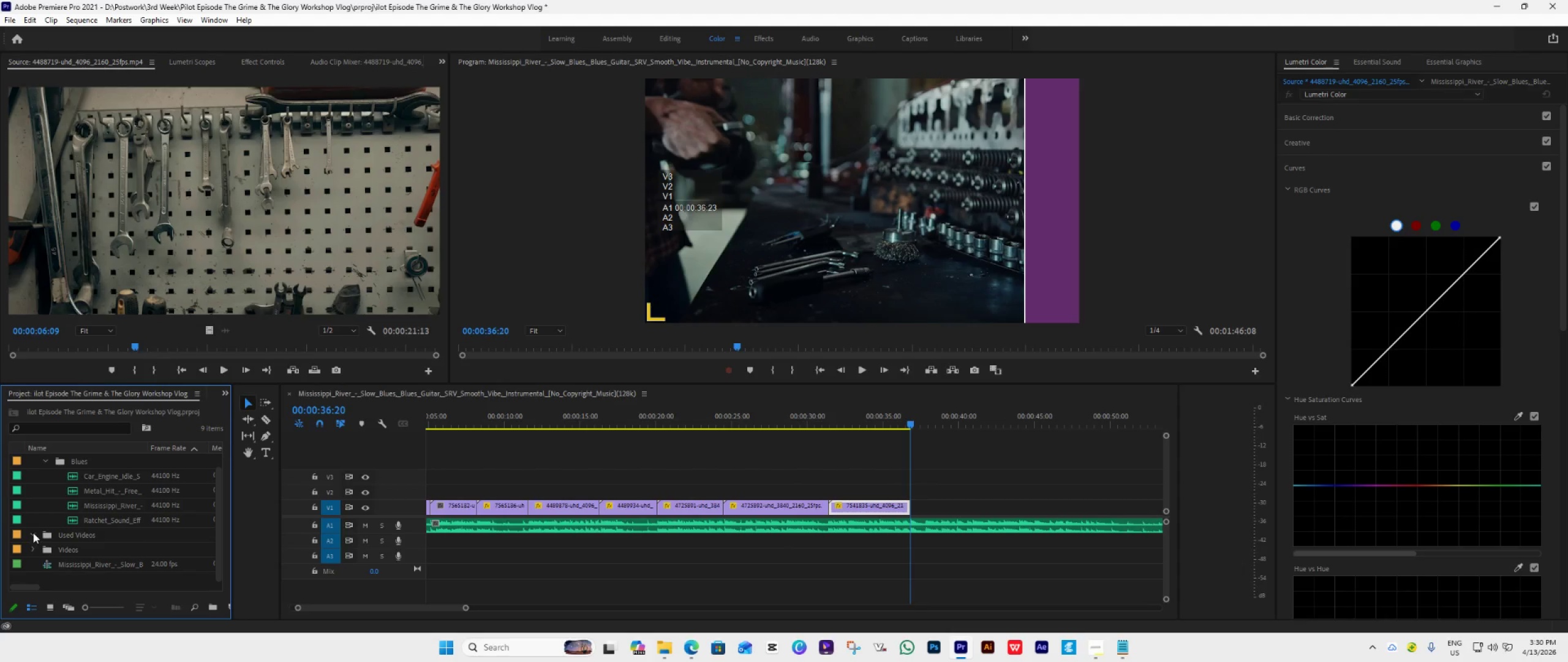 
left_click([33, 533])
 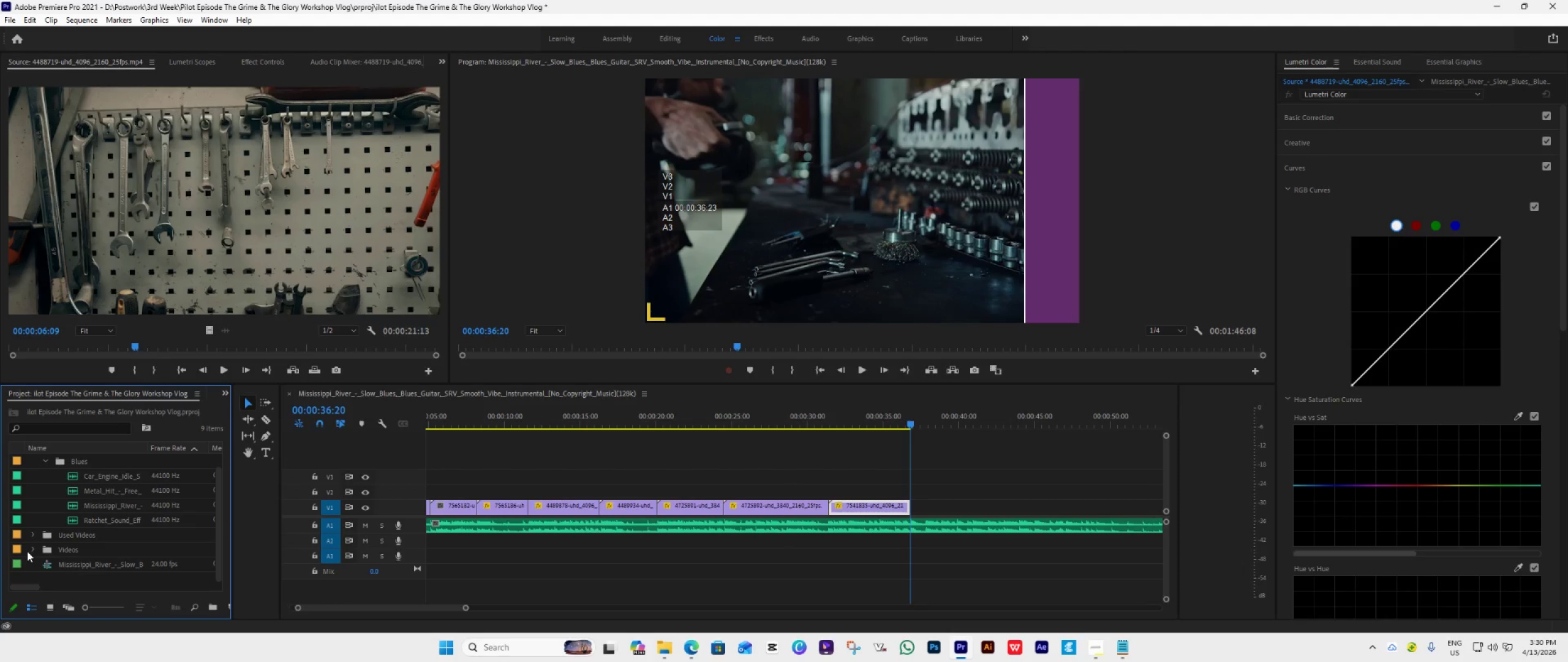 
left_click([32, 547])
 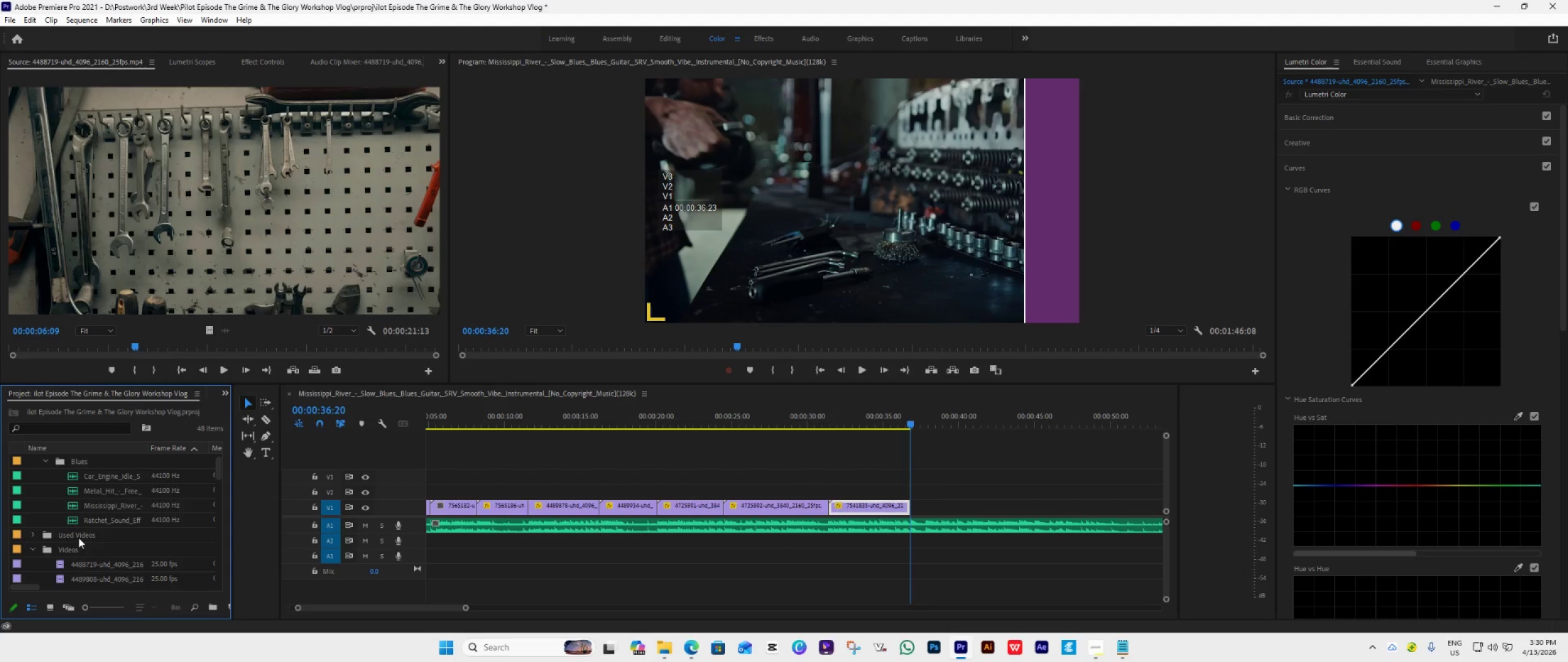 
scroll: coordinate [78, 538], scroll_direction: down, amount: 5.0
 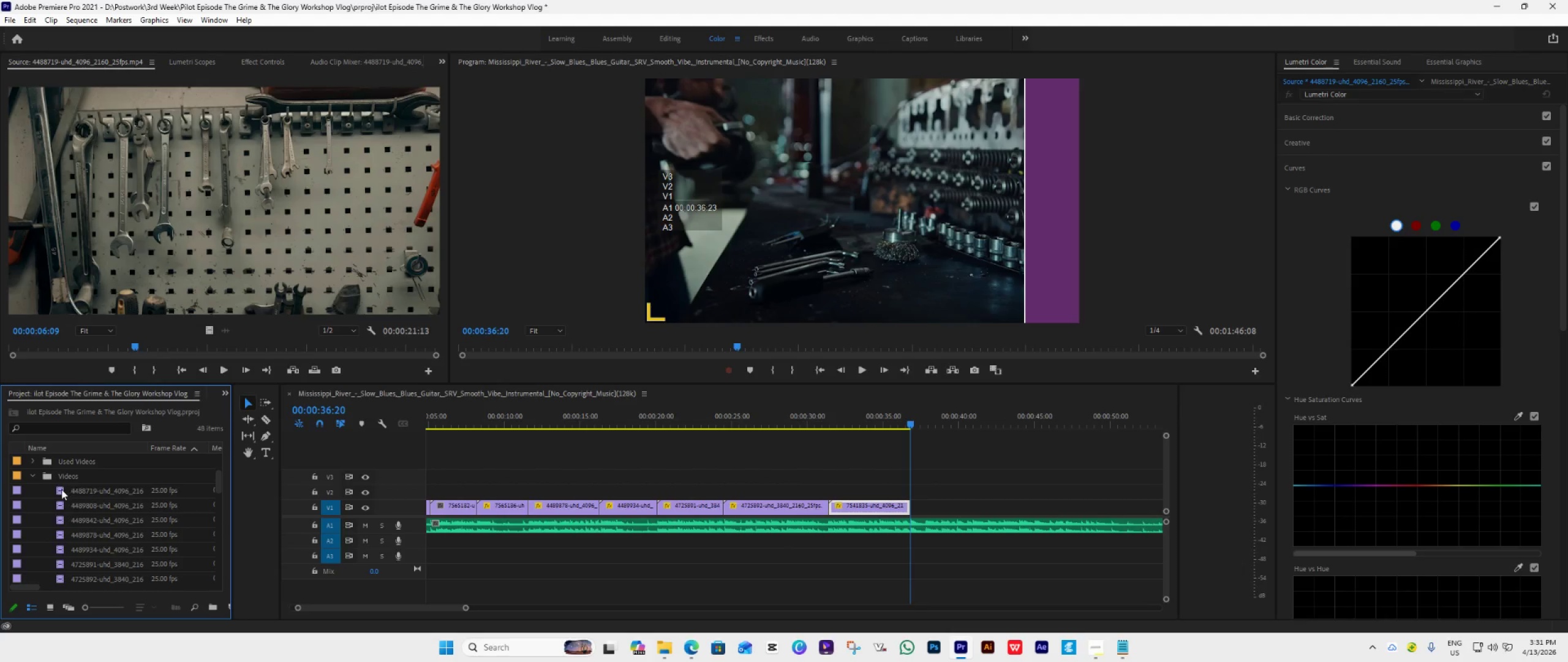 
double_click([61, 489])
 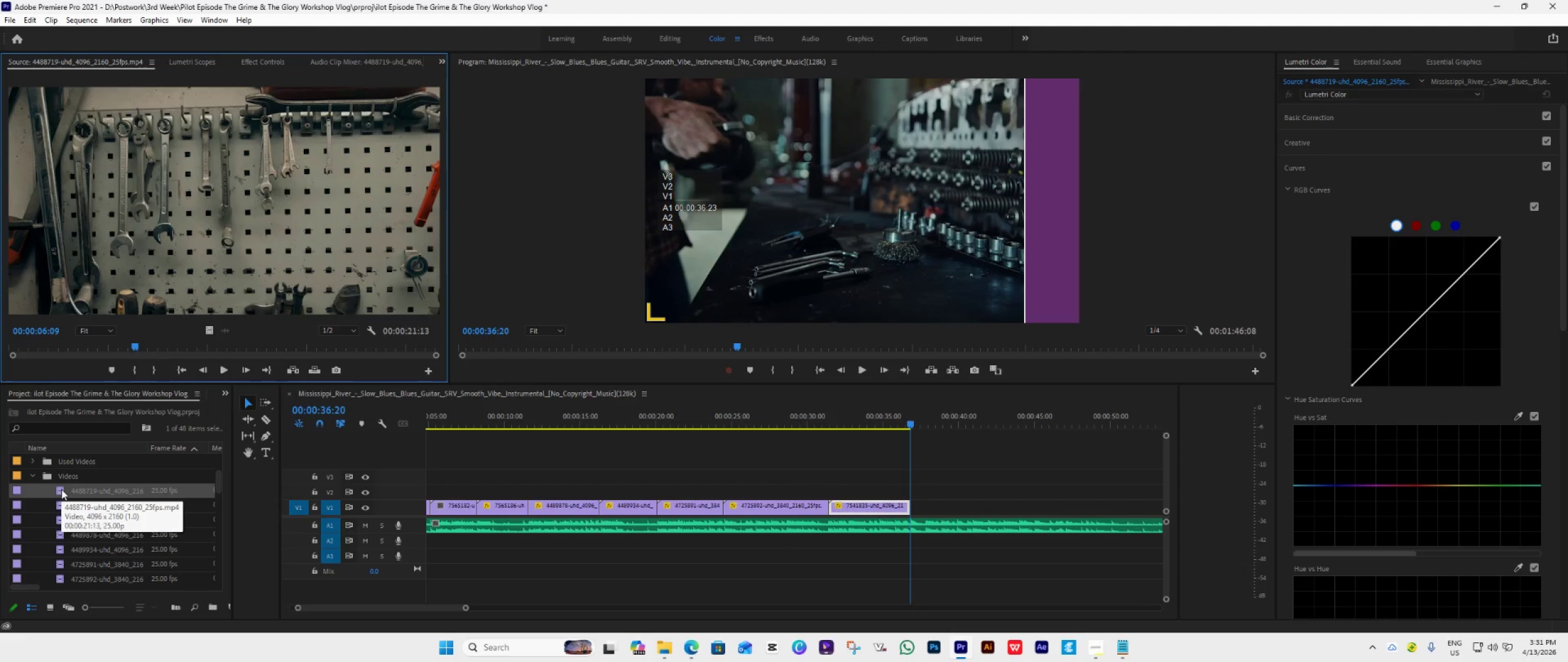 
double_click([61, 489])
 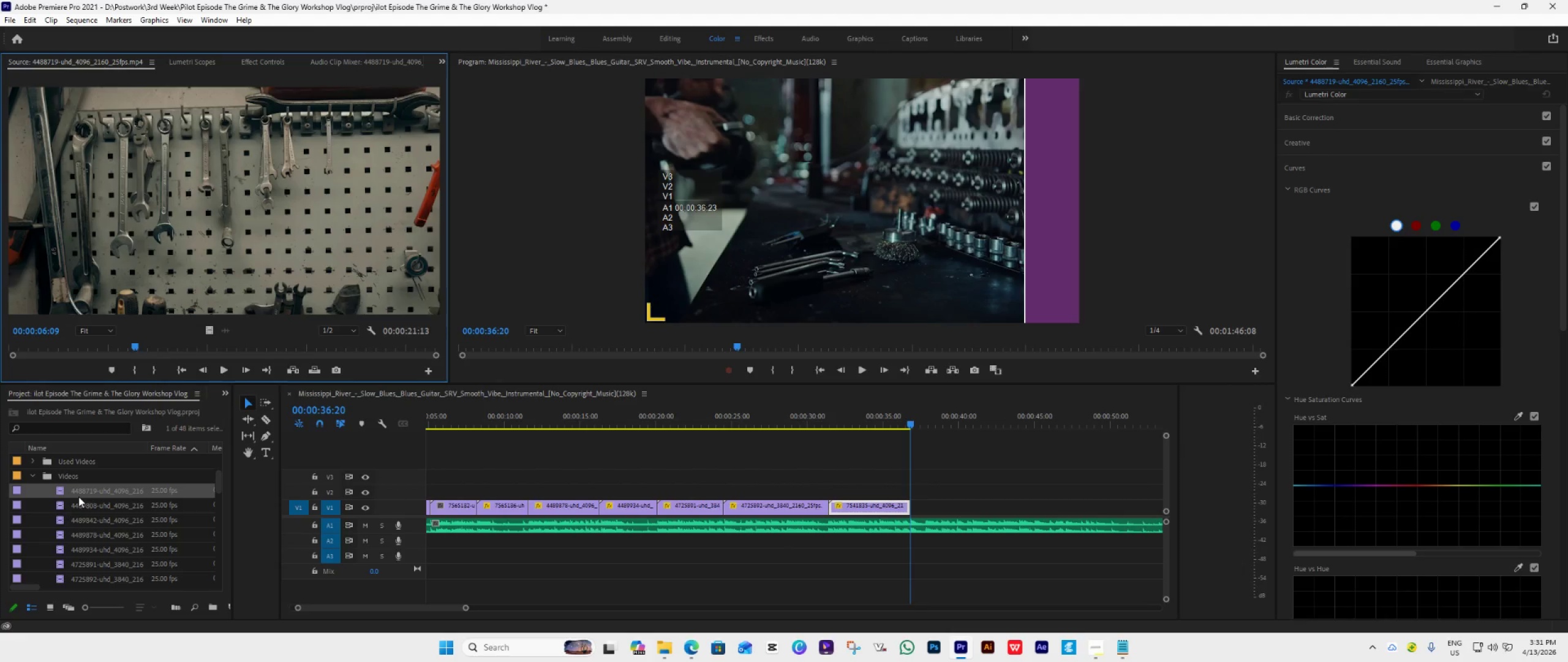 
left_click_drag(start_coordinate=[80, 493], to_coordinate=[72, 462])
 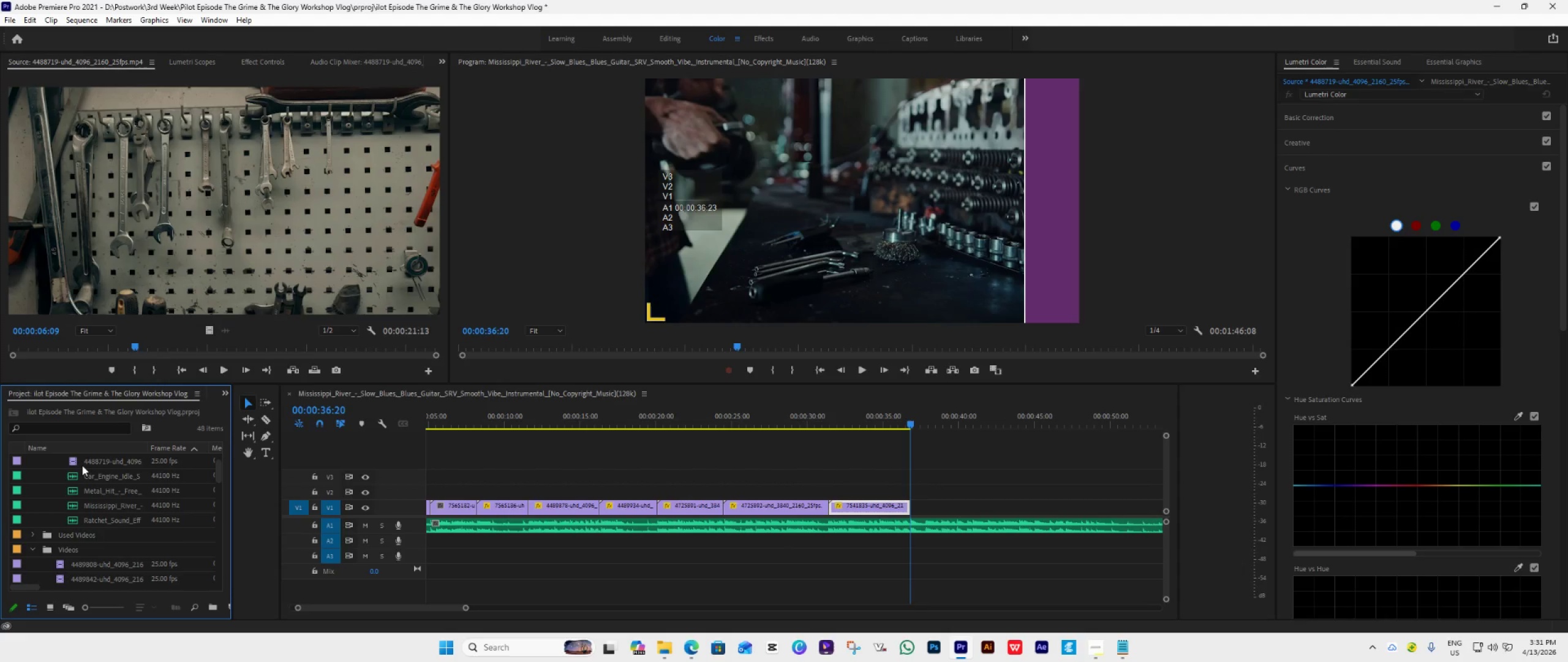 
left_click_drag(start_coordinate=[83, 462], to_coordinate=[76, 535])
 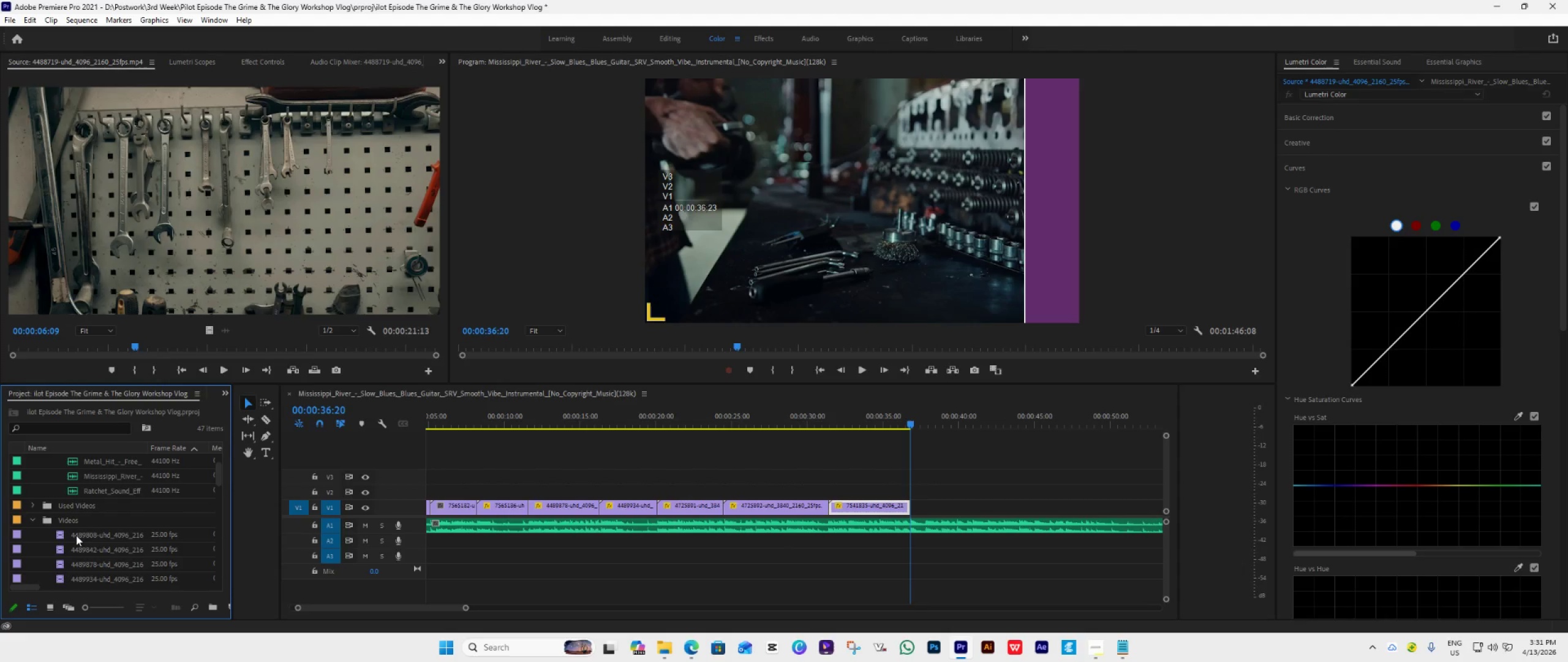 
scroll: coordinate [76, 535], scroll_direction: down, amount: 2.0
 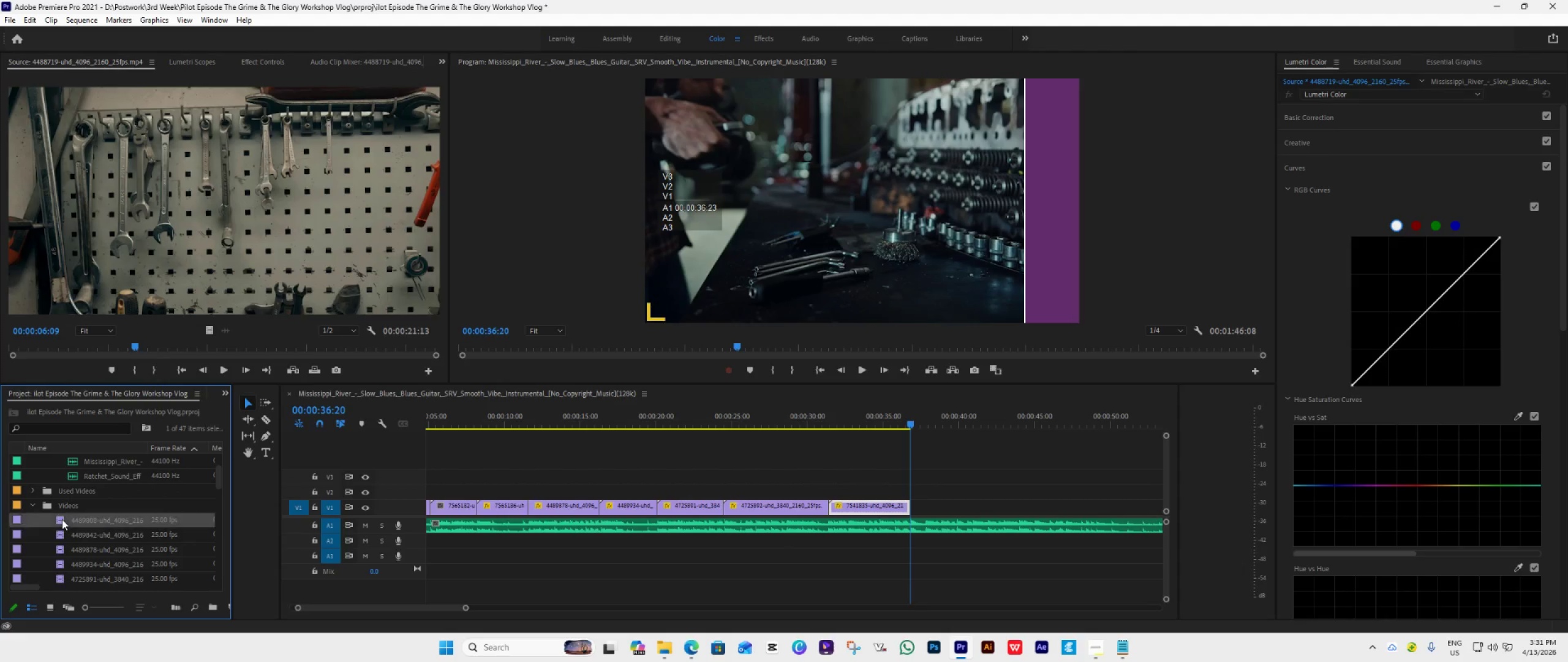 
double_click([62, 519])
 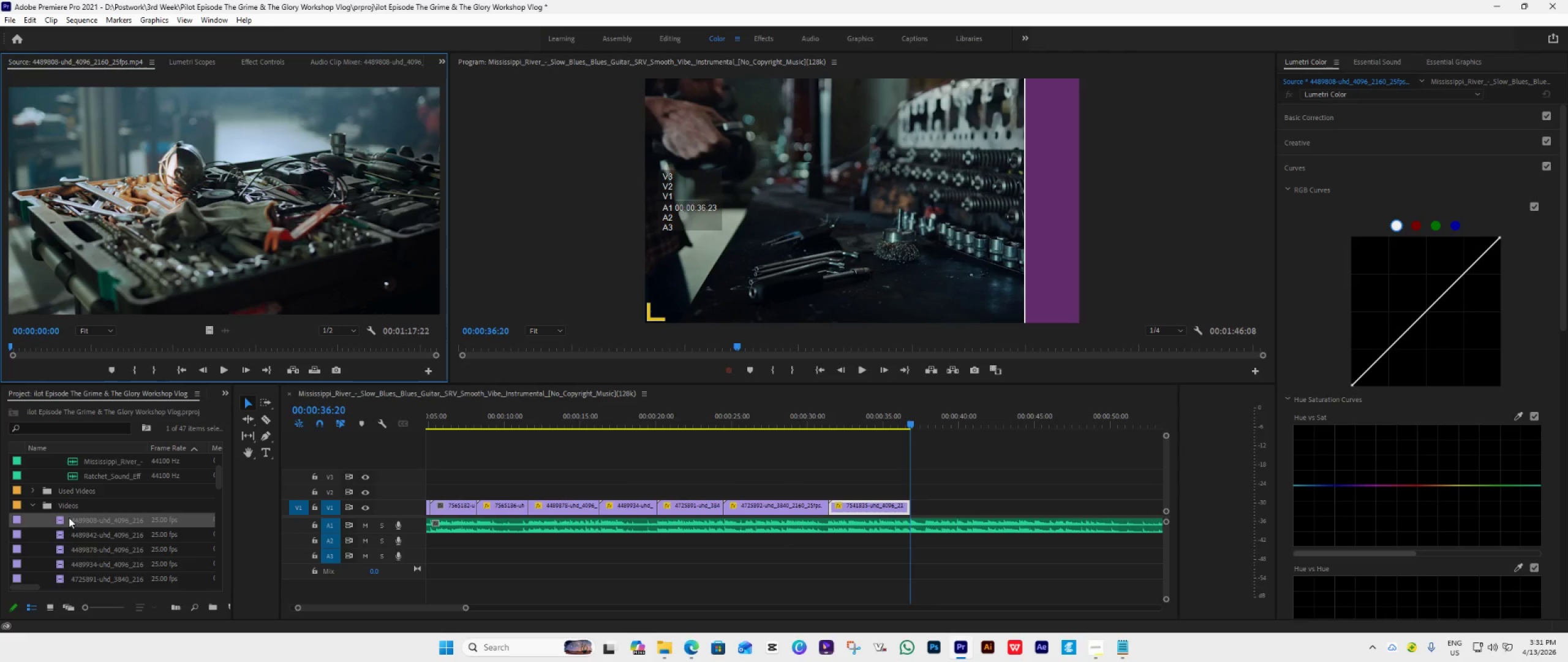 
left_click_drag(start_coordinate=[75, 520], to_coordinate=[74, 491])
 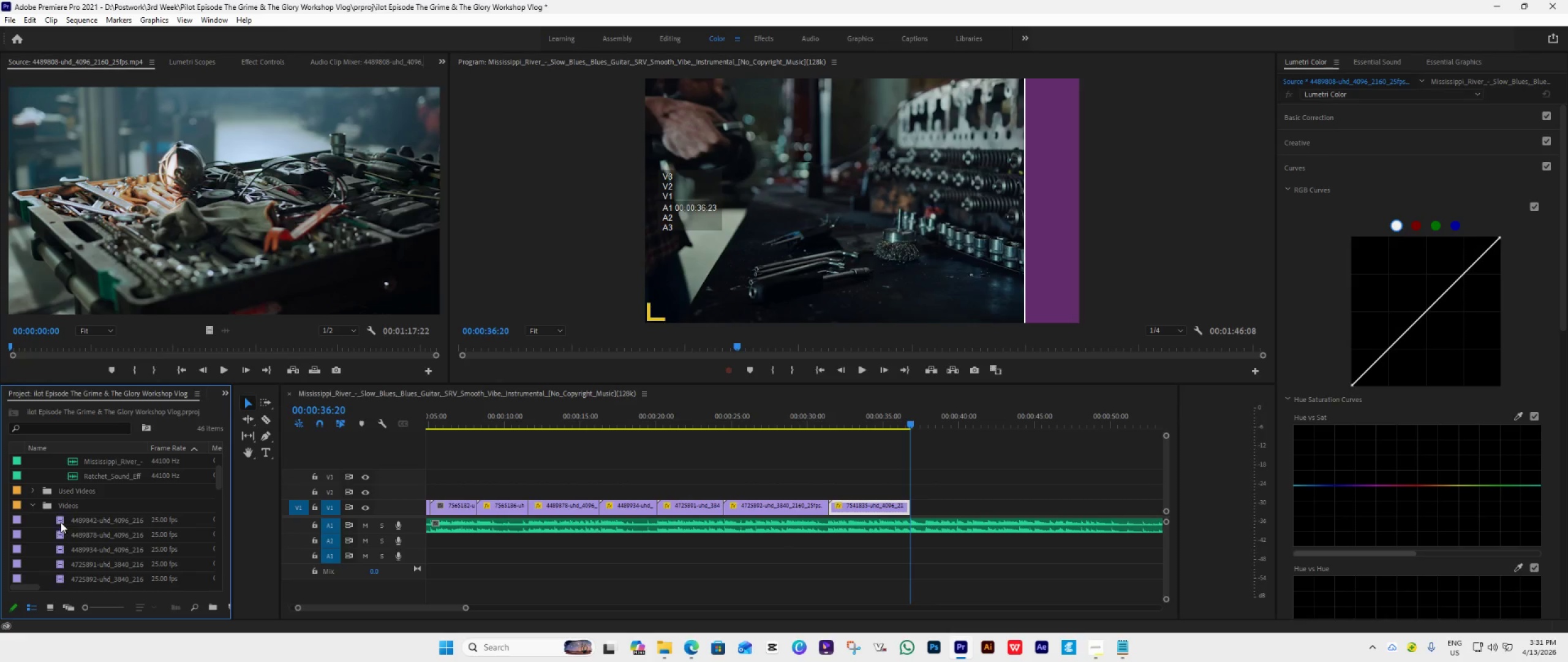 
double_click([61, 522])
 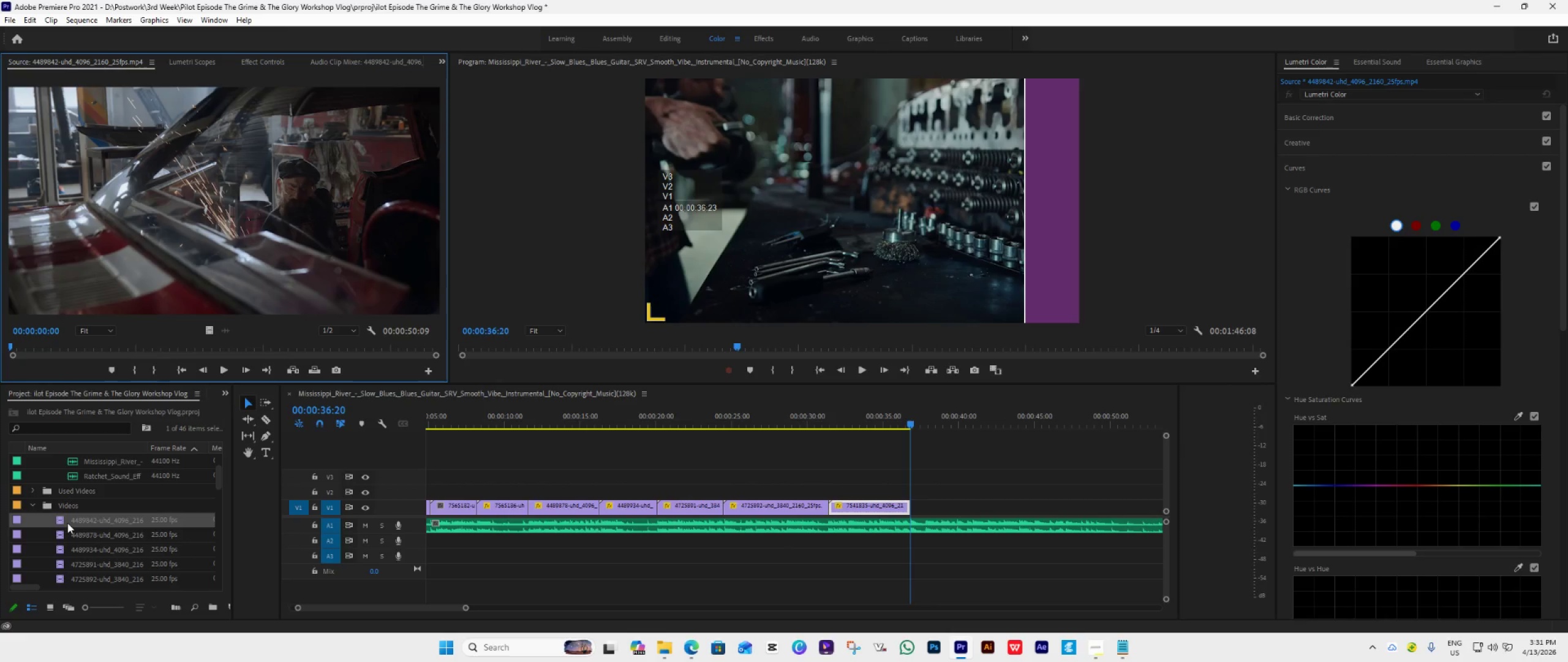 
double_click([58, 532])
 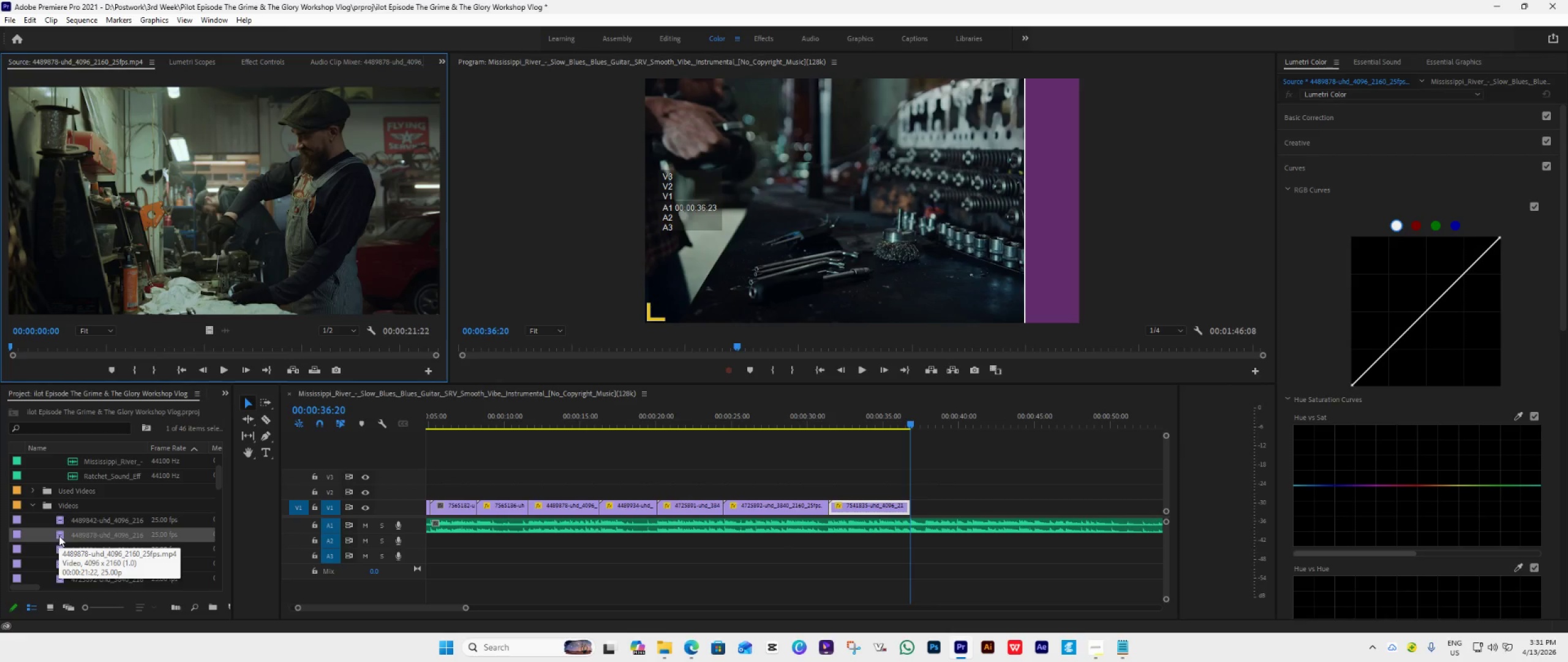 
scroll: coordinate [59, 536], scroll_direction: down, amount: 2.0
 